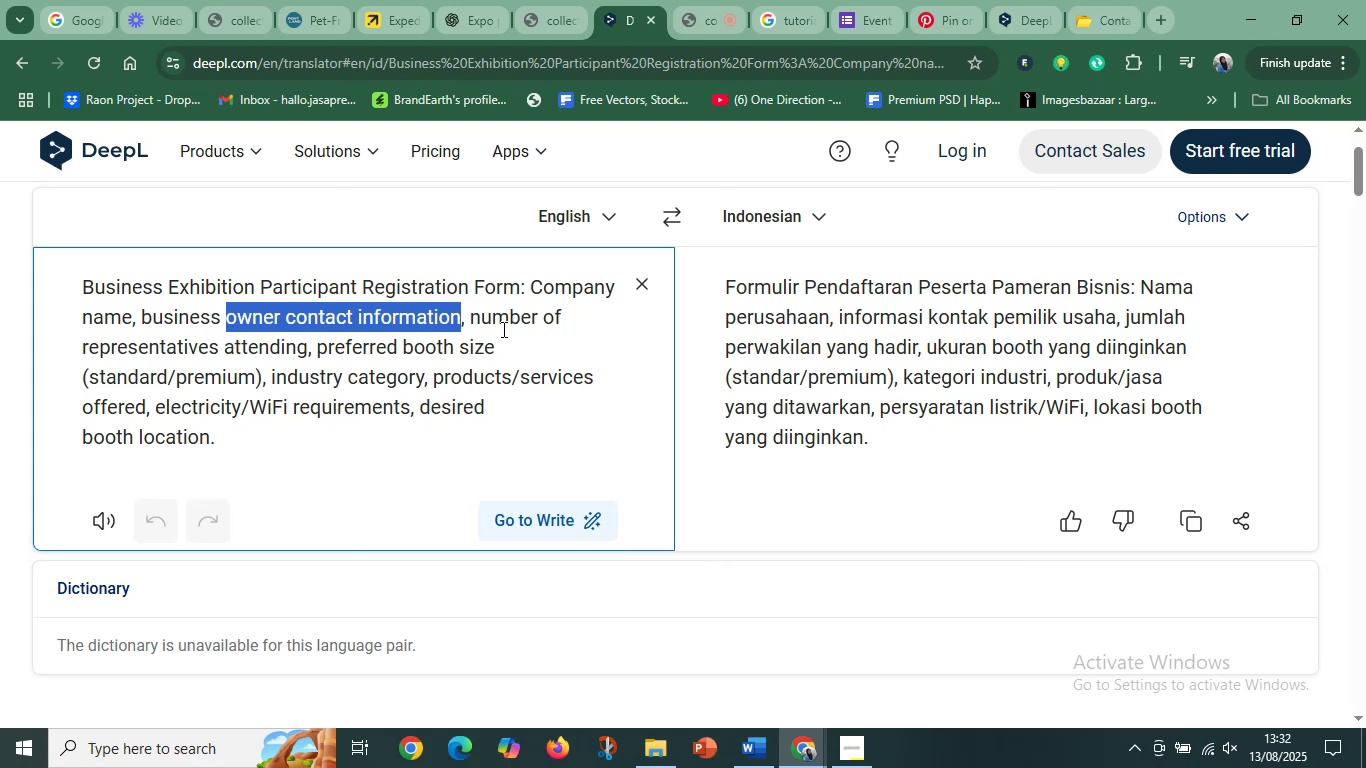 
key(Control+C)
 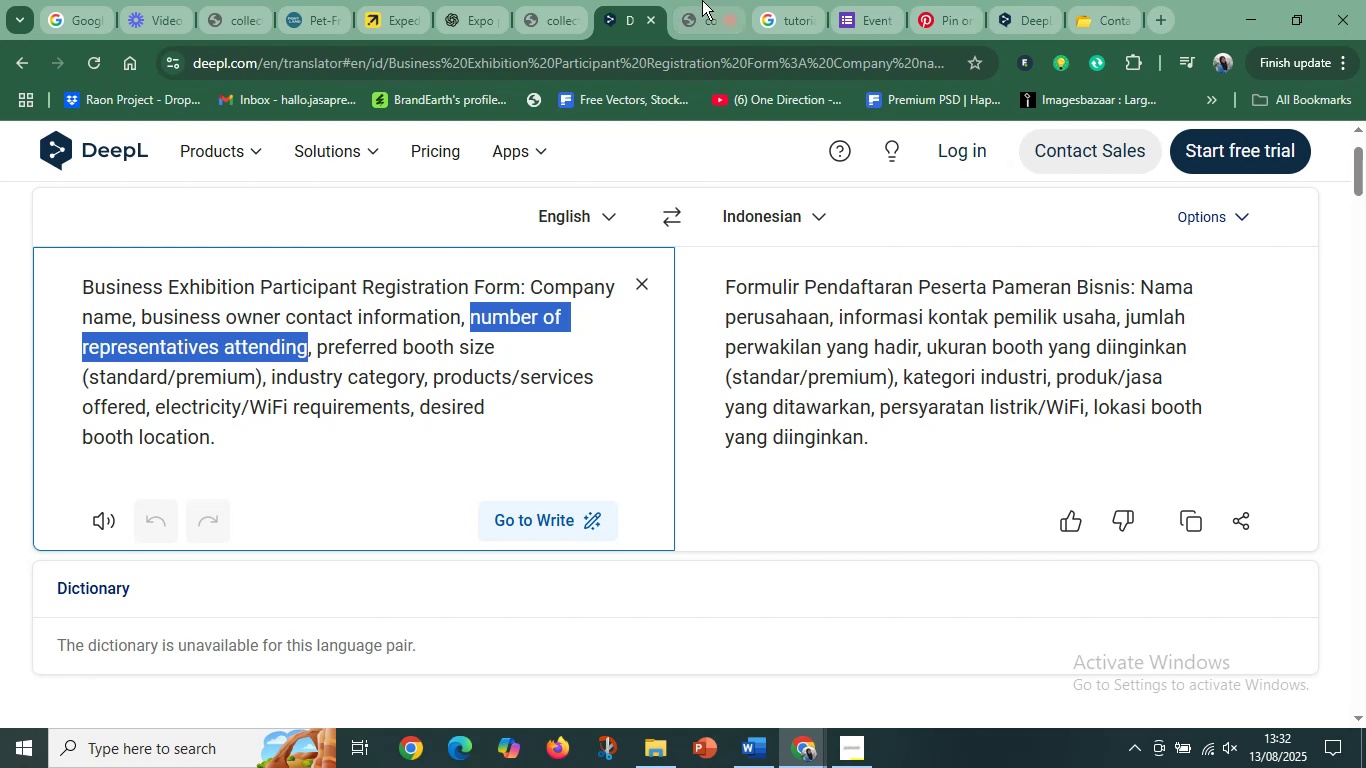 
left_click([702, 0])
 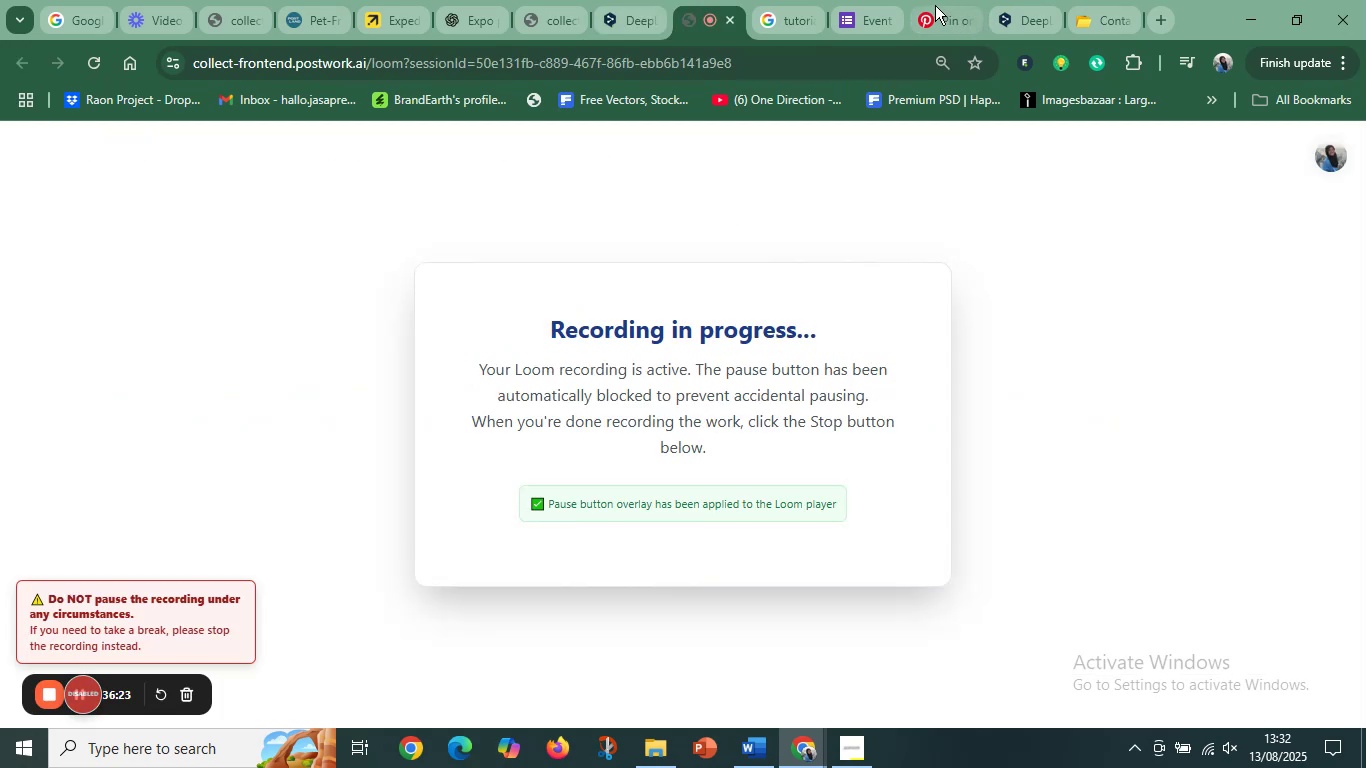 
left_click([940, 0])
 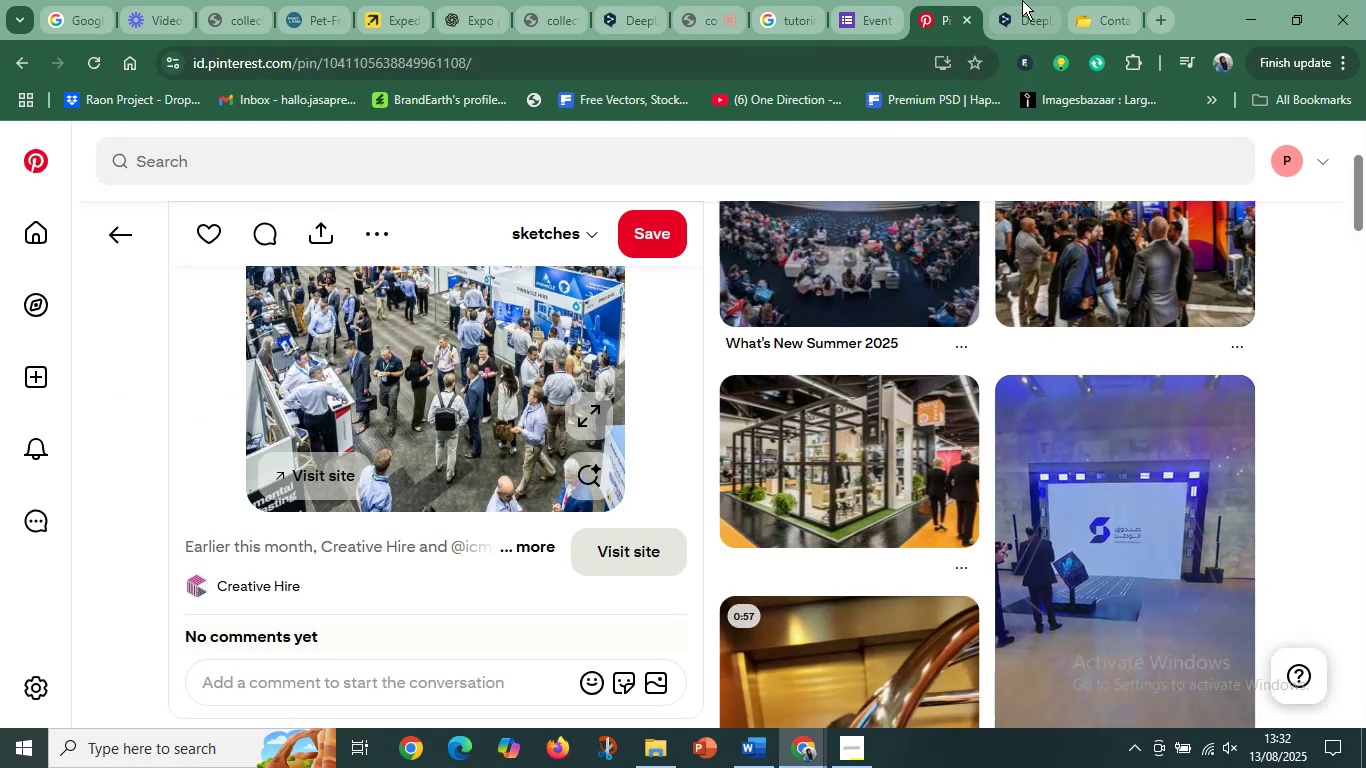 
left_click([1022, 0])
 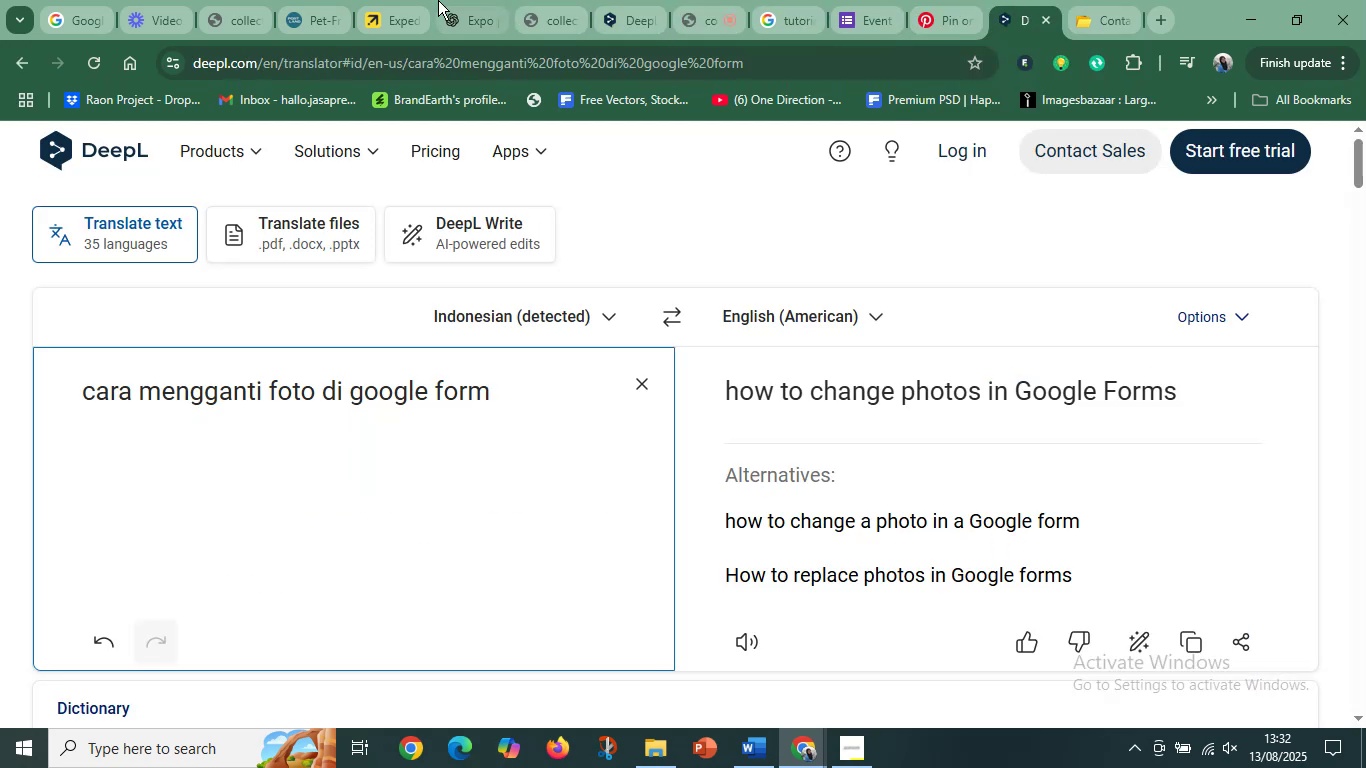 
left_click([462, 0])
 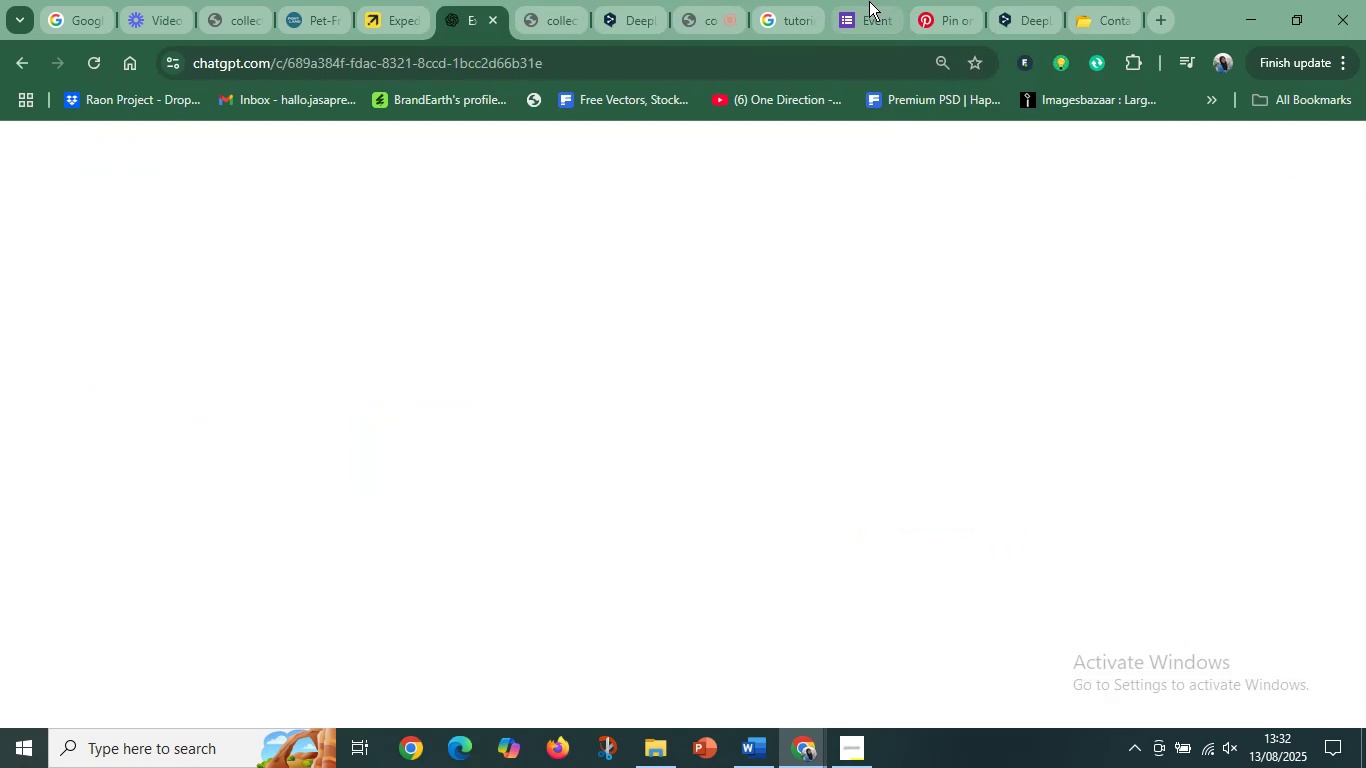 
left_click([869, 1])
 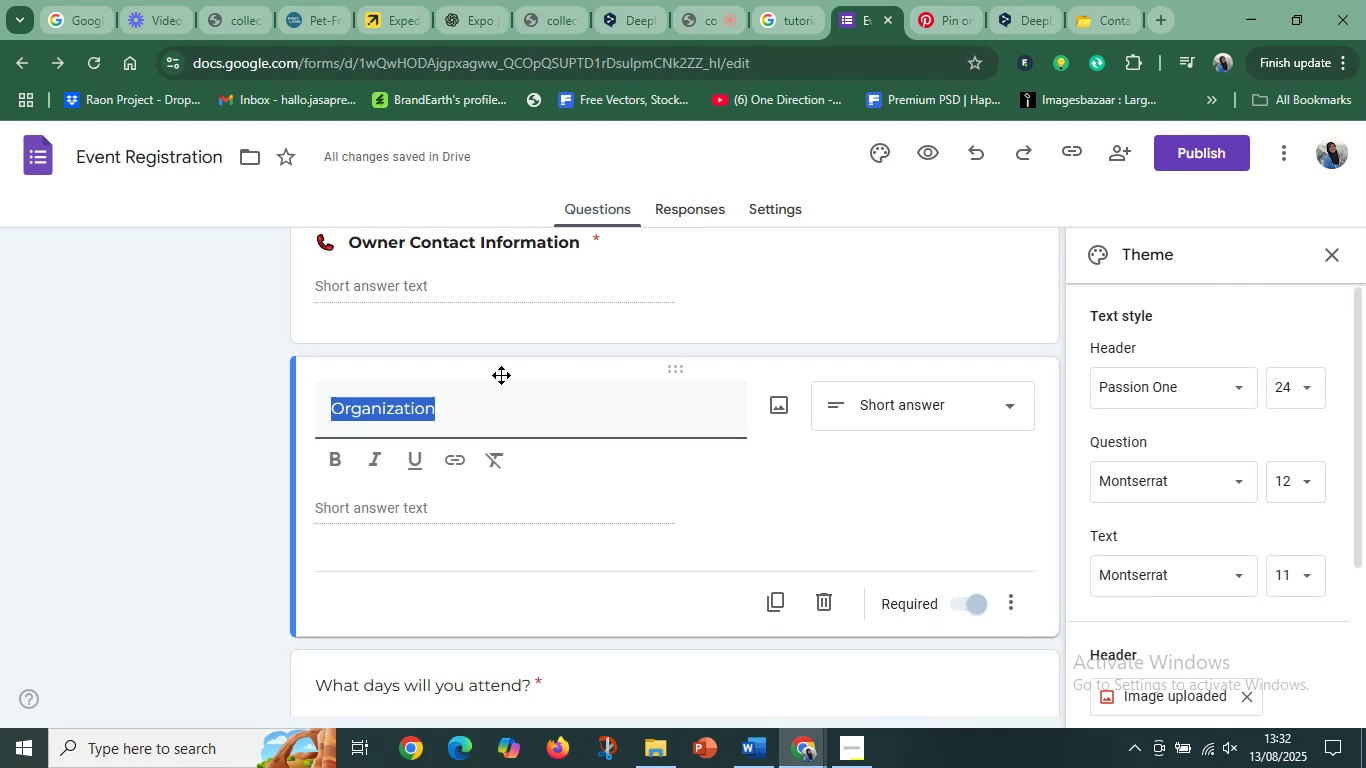 
key(Control+V)
 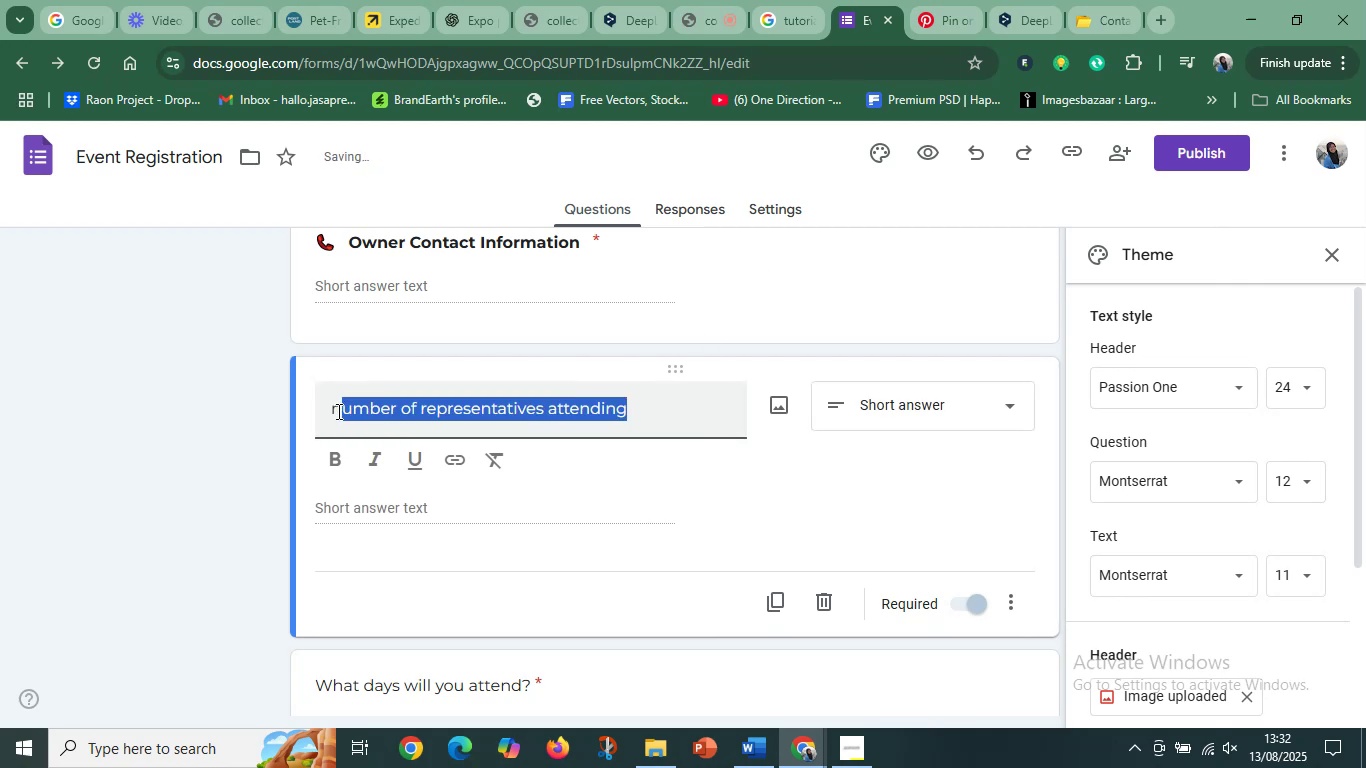 
left_click([334, 448])
 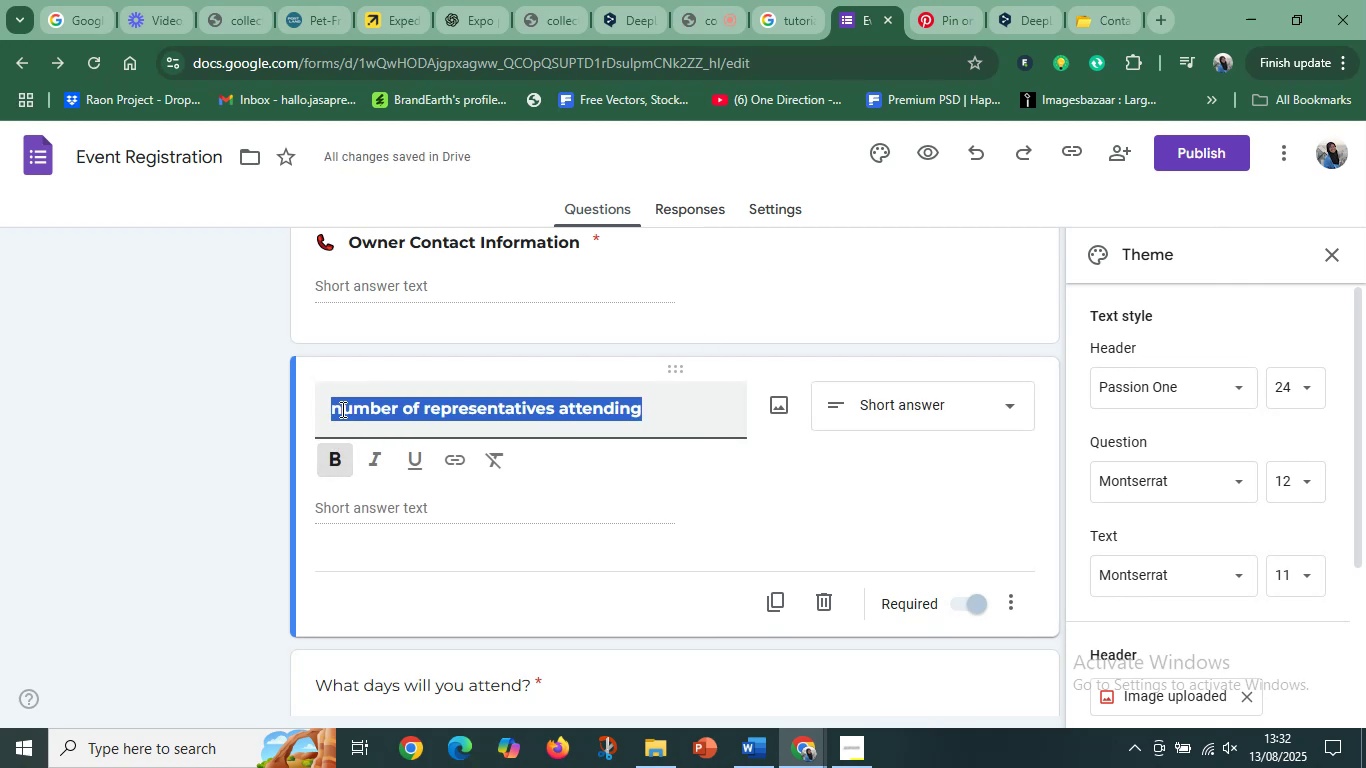 
left_click([341, 408])
 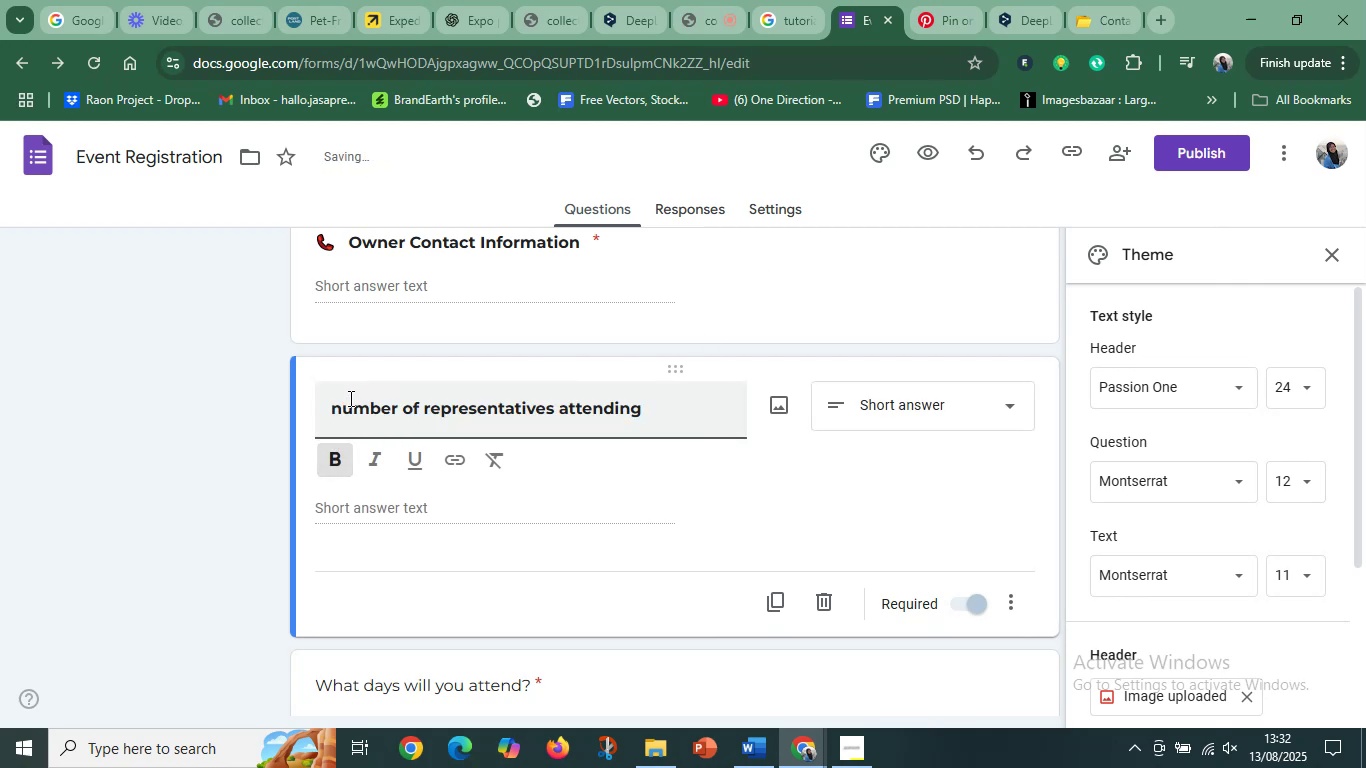 
key(Backspace)
 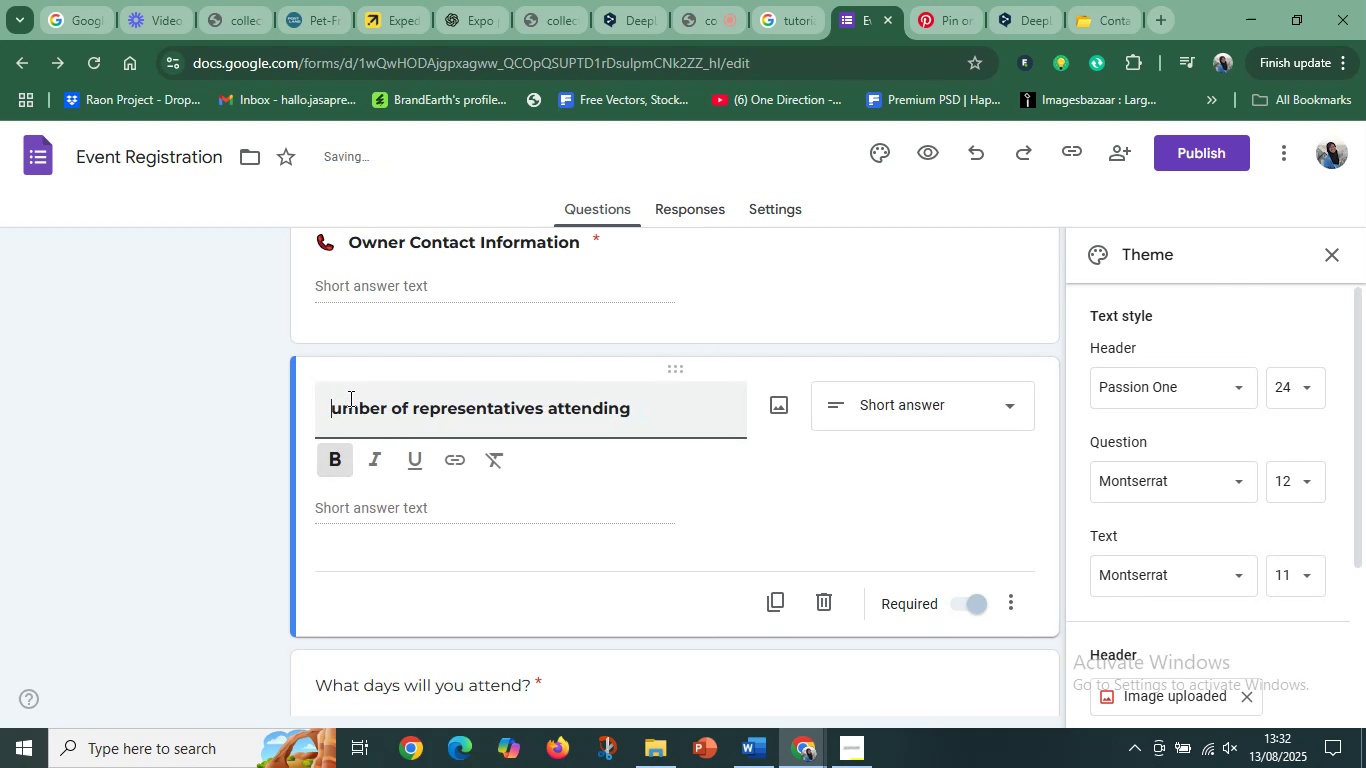 
key(Shift+N)
 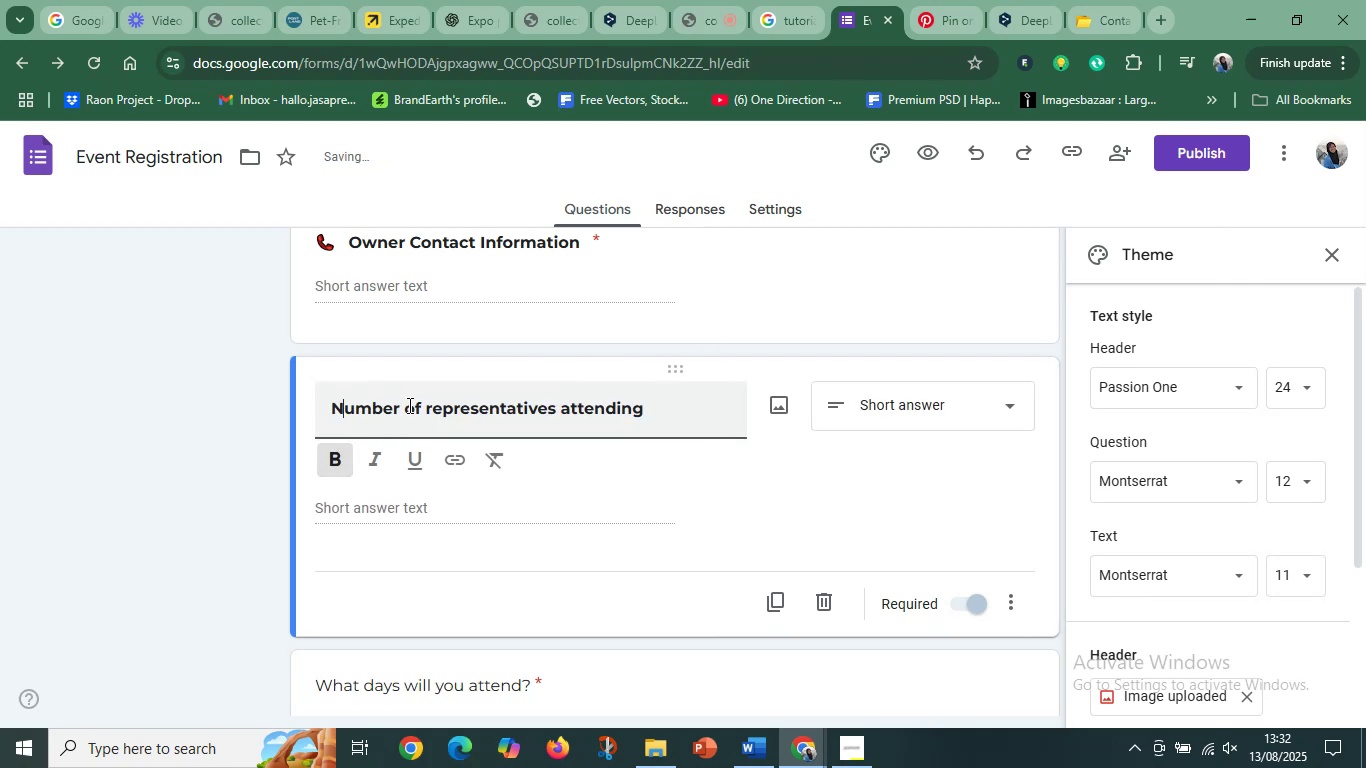 
left_click([433, 406])
 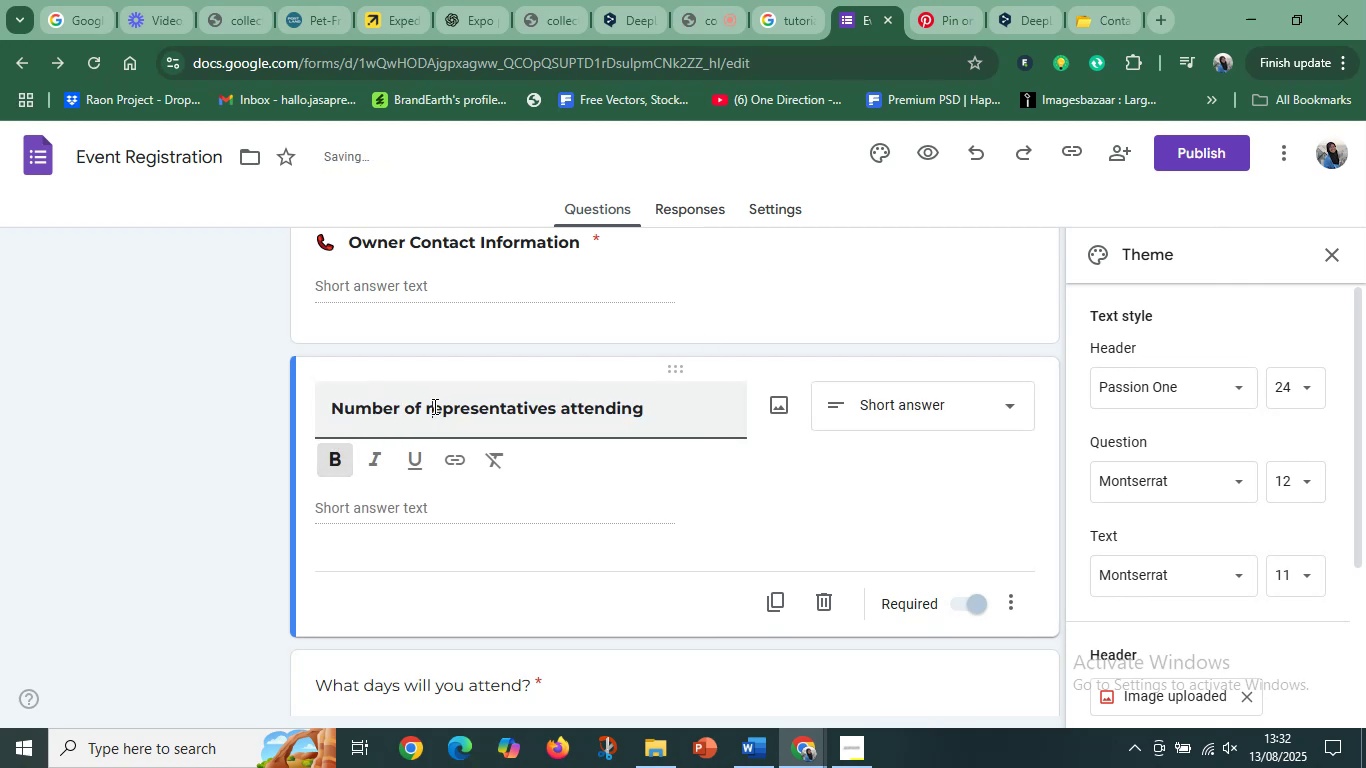 
key(Backspace)
 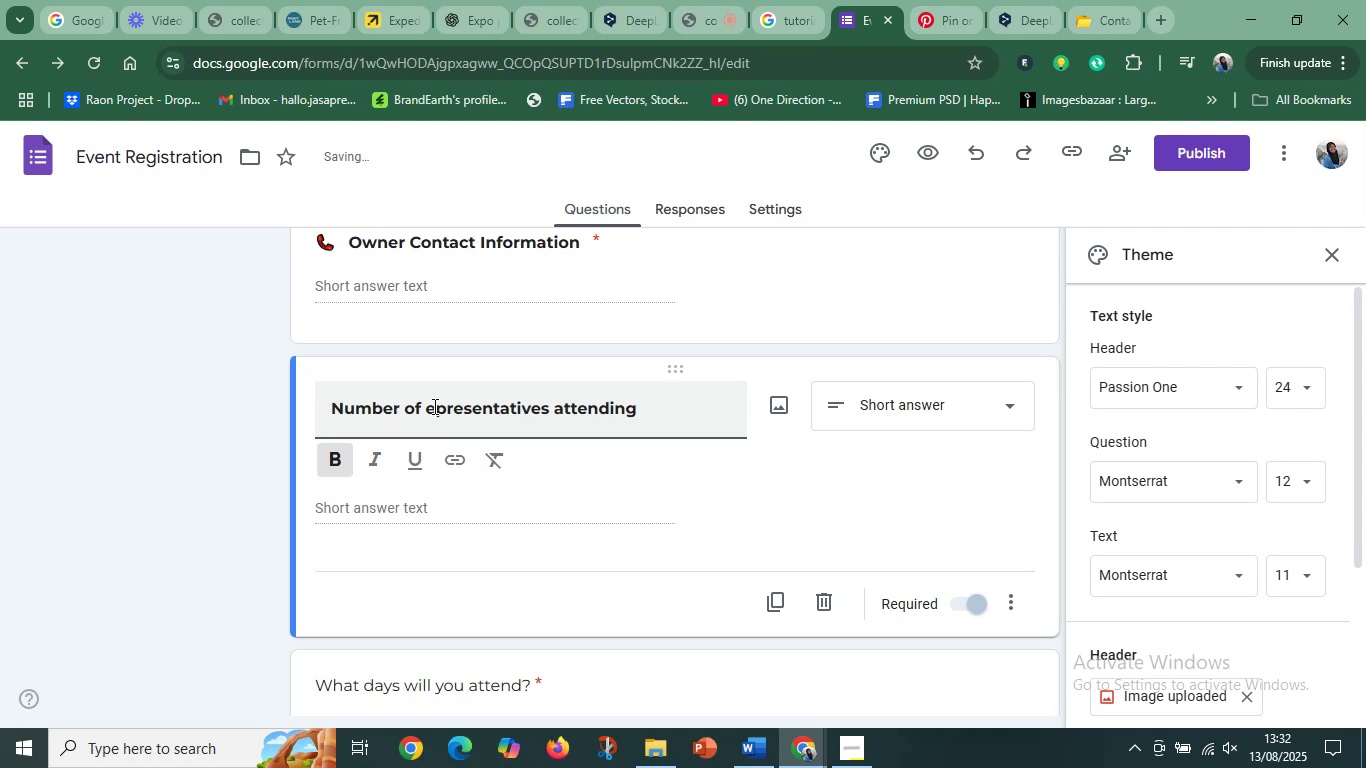 
key(Shift+R)
 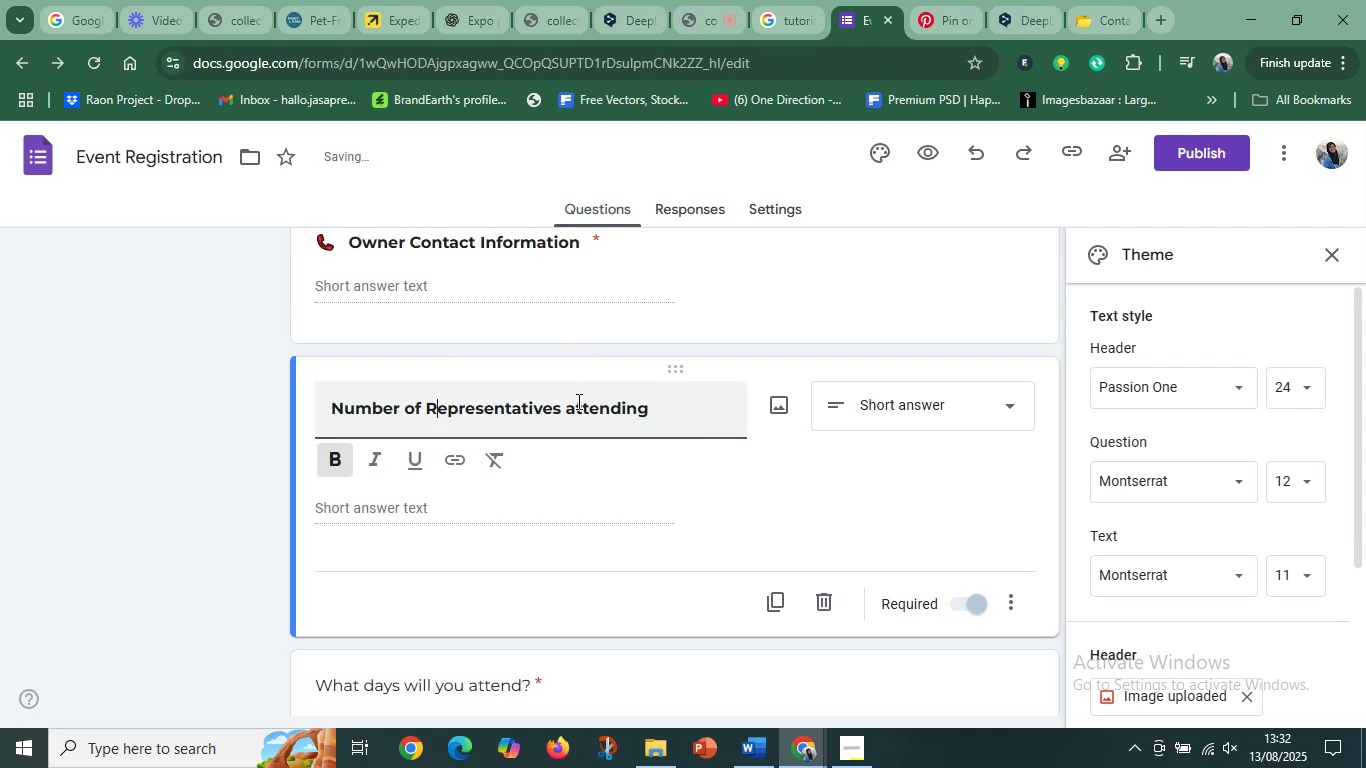 
left_click([570, 404])
 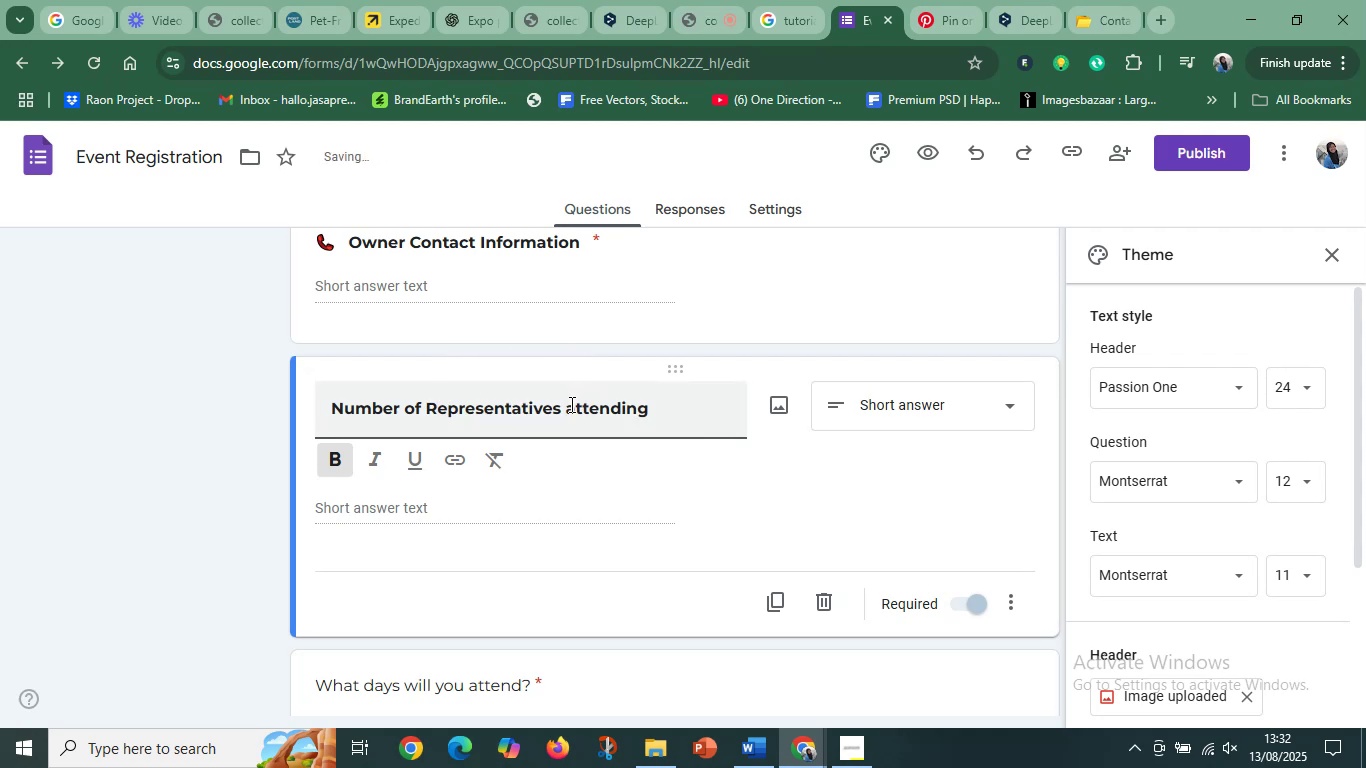 
key(Delete)
 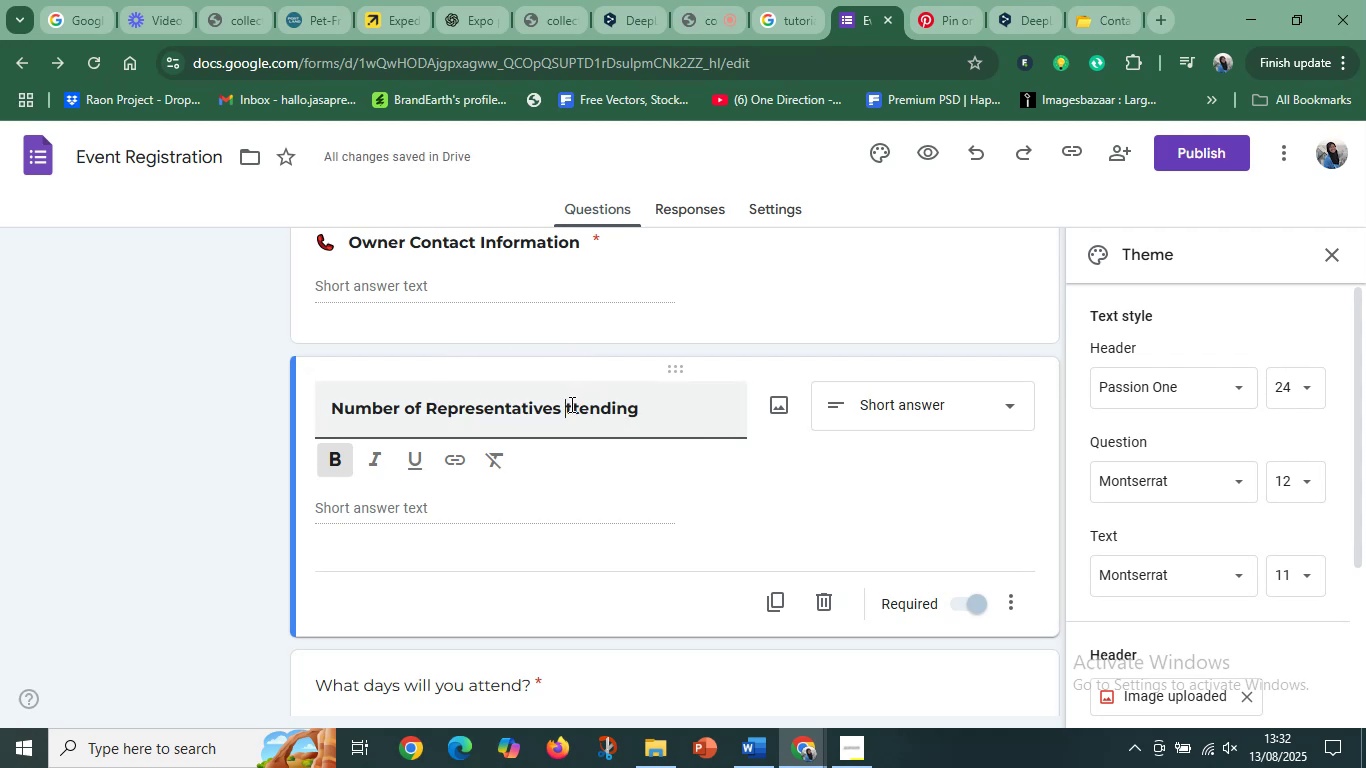 
key(Shift+A)
 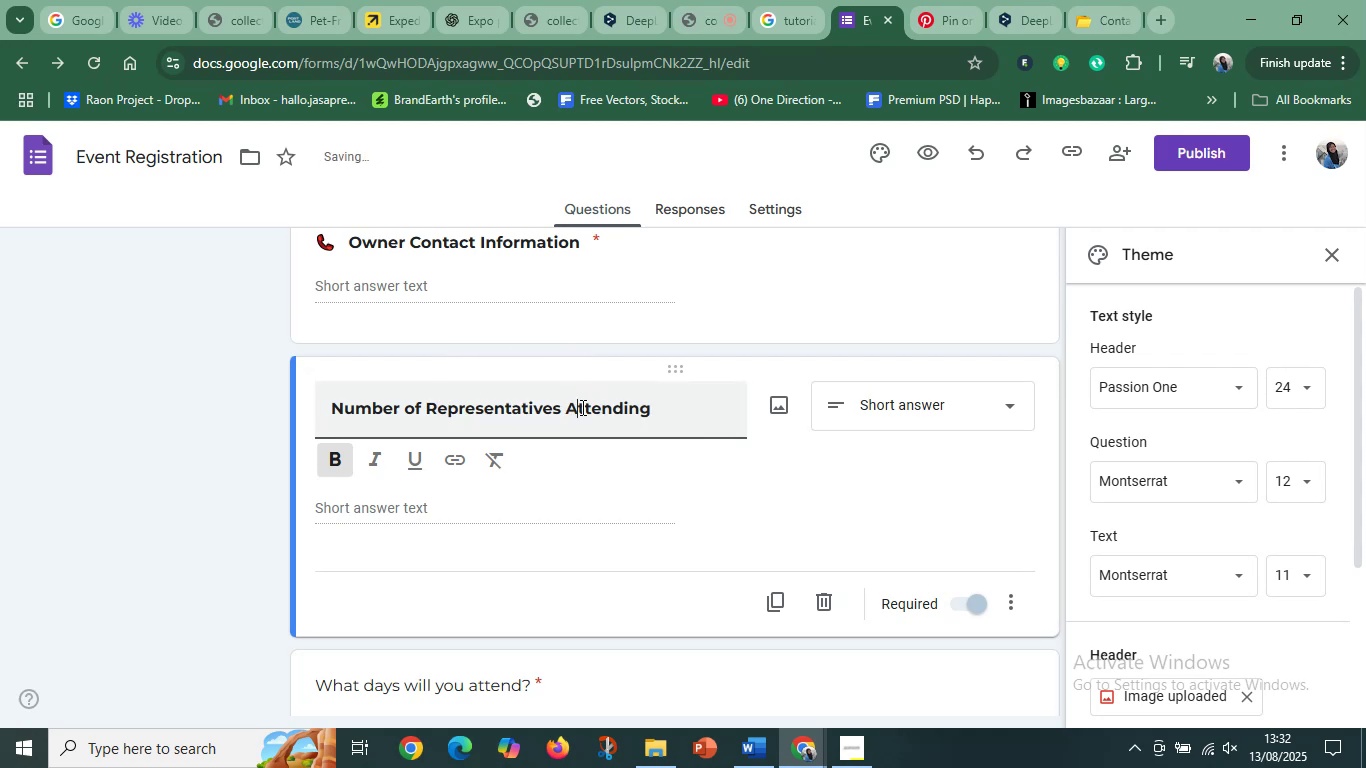 
left_click([662, 467])
 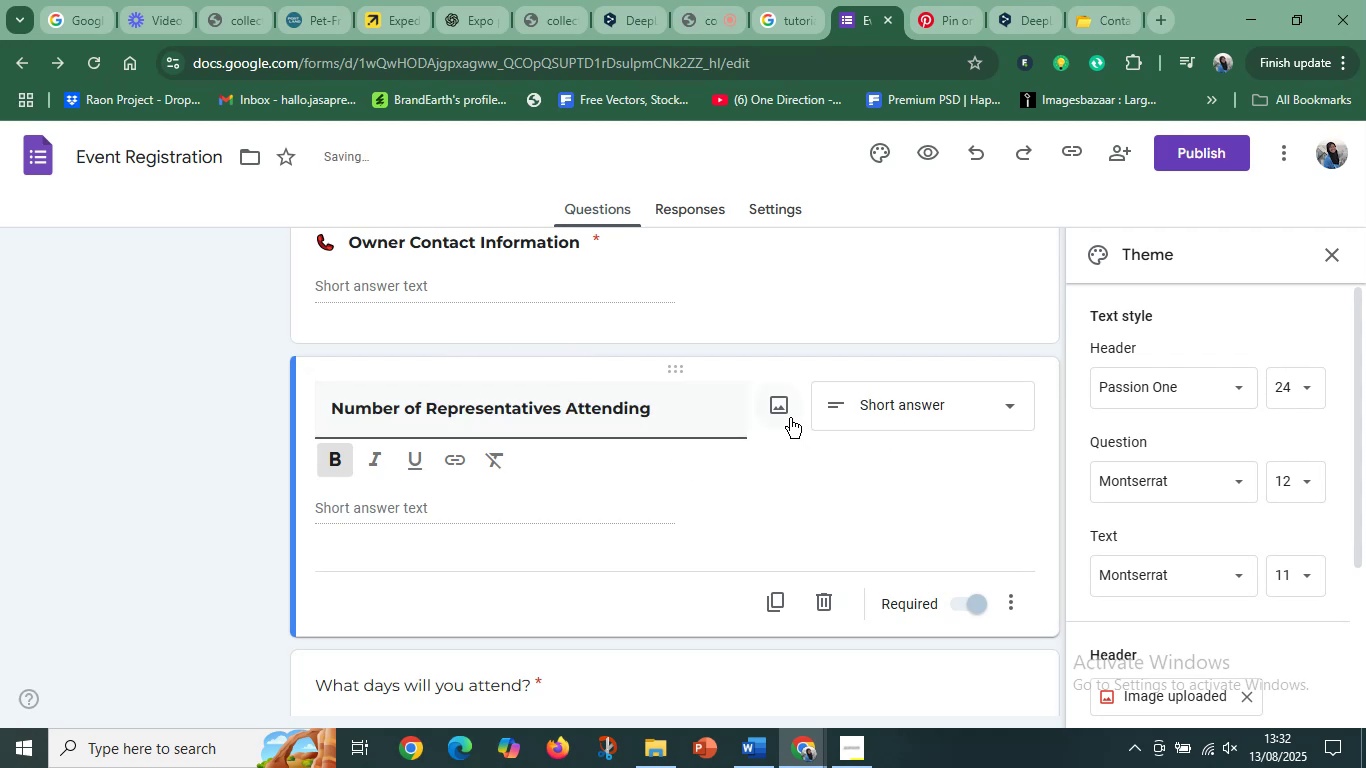 
scroll: coordinate [916, 526], scroll_direction: down, amount: 1.0
 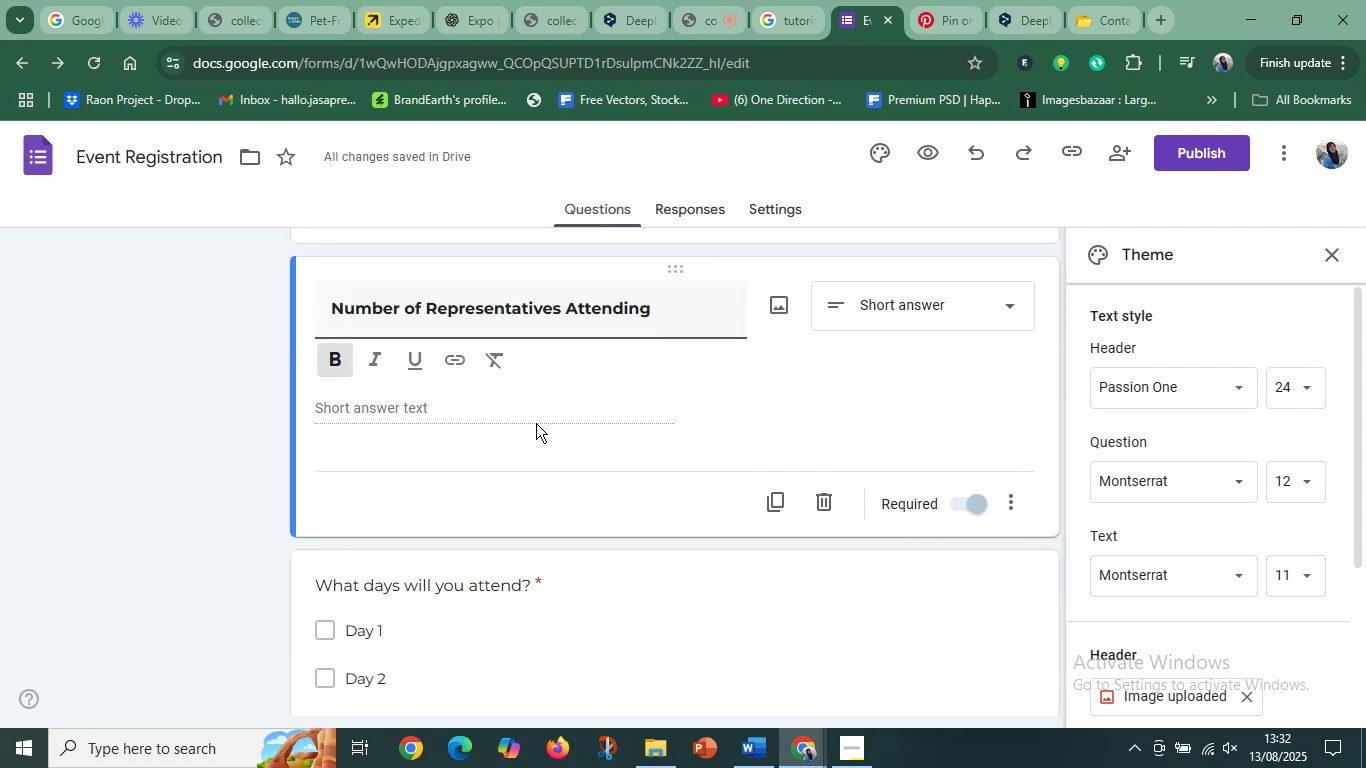 
left_click([501, 403])
 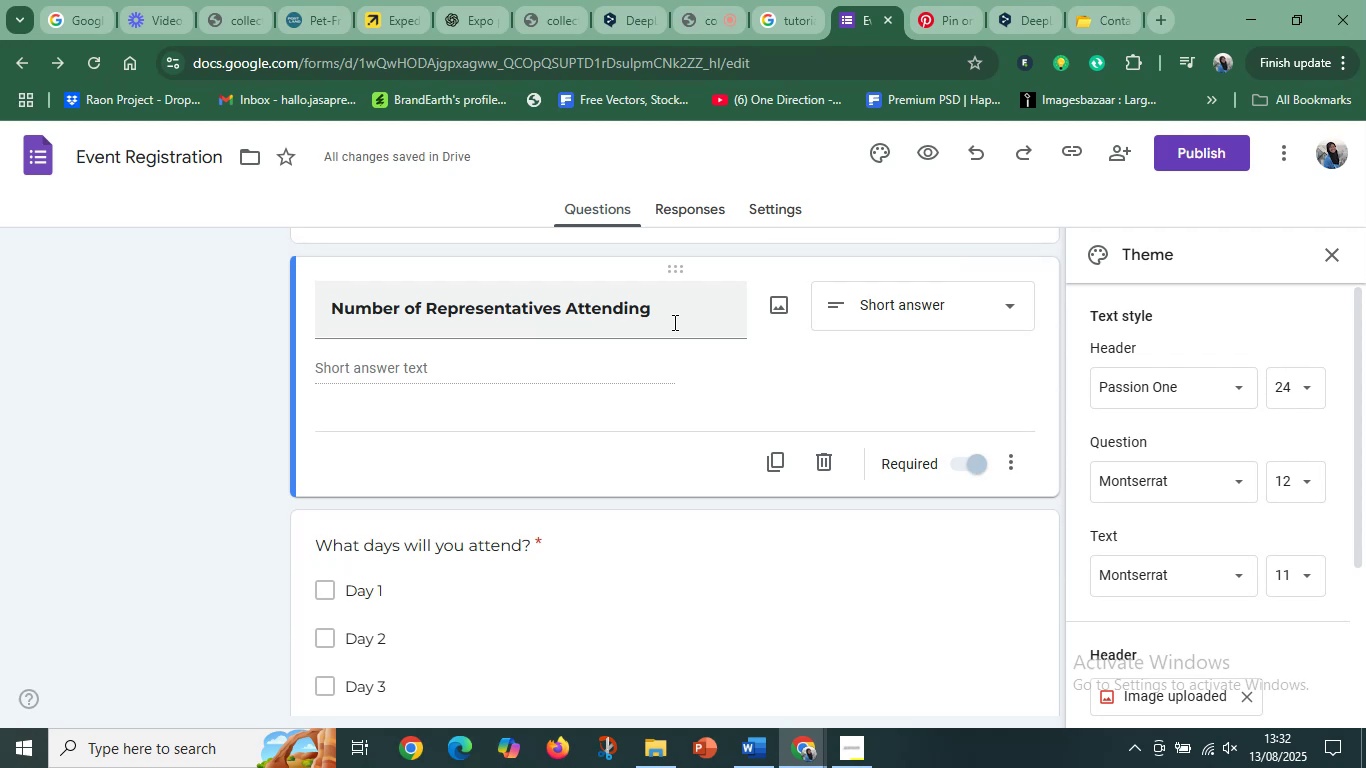 
scroll: coordinate [725, 317], scroll_direction: down, amount: 1.0
 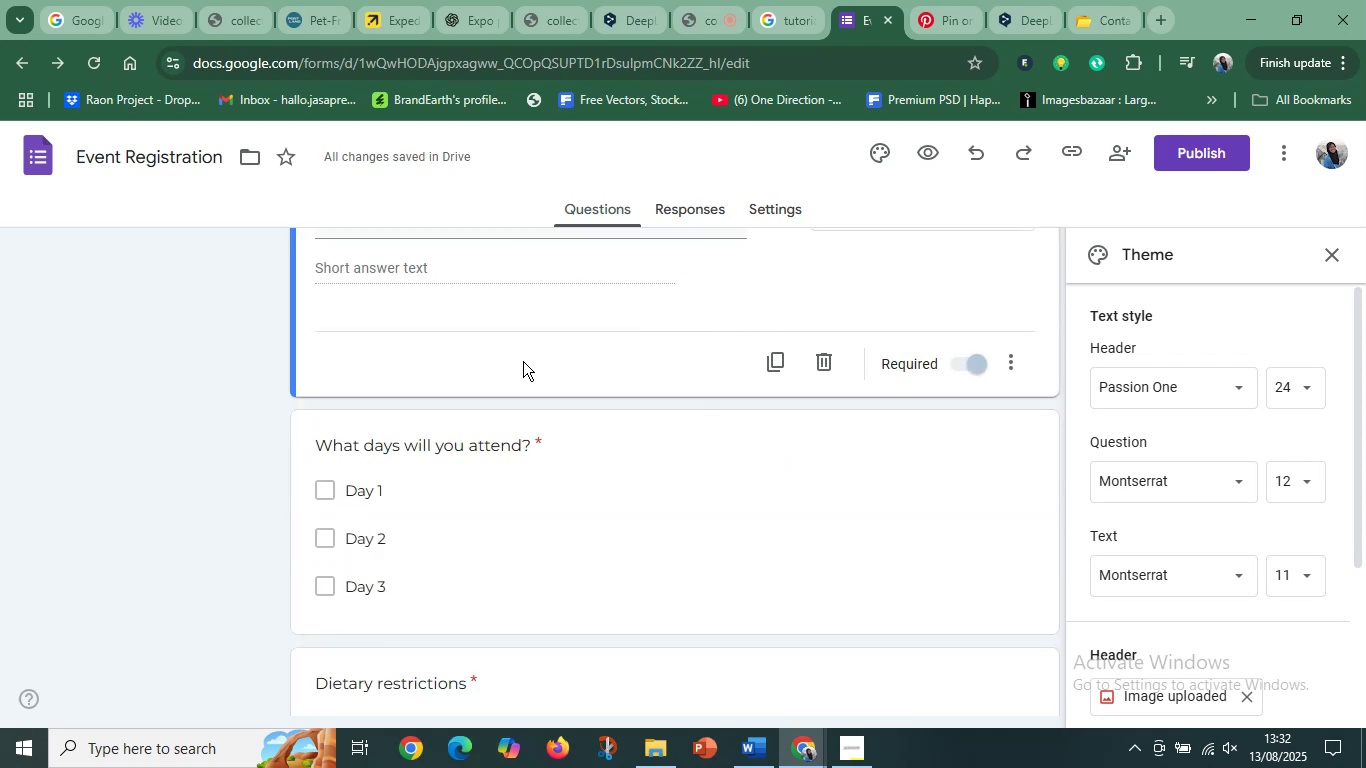 
scroll: coordinate [523, 361], scroll_direction: up, amount: 1.0
 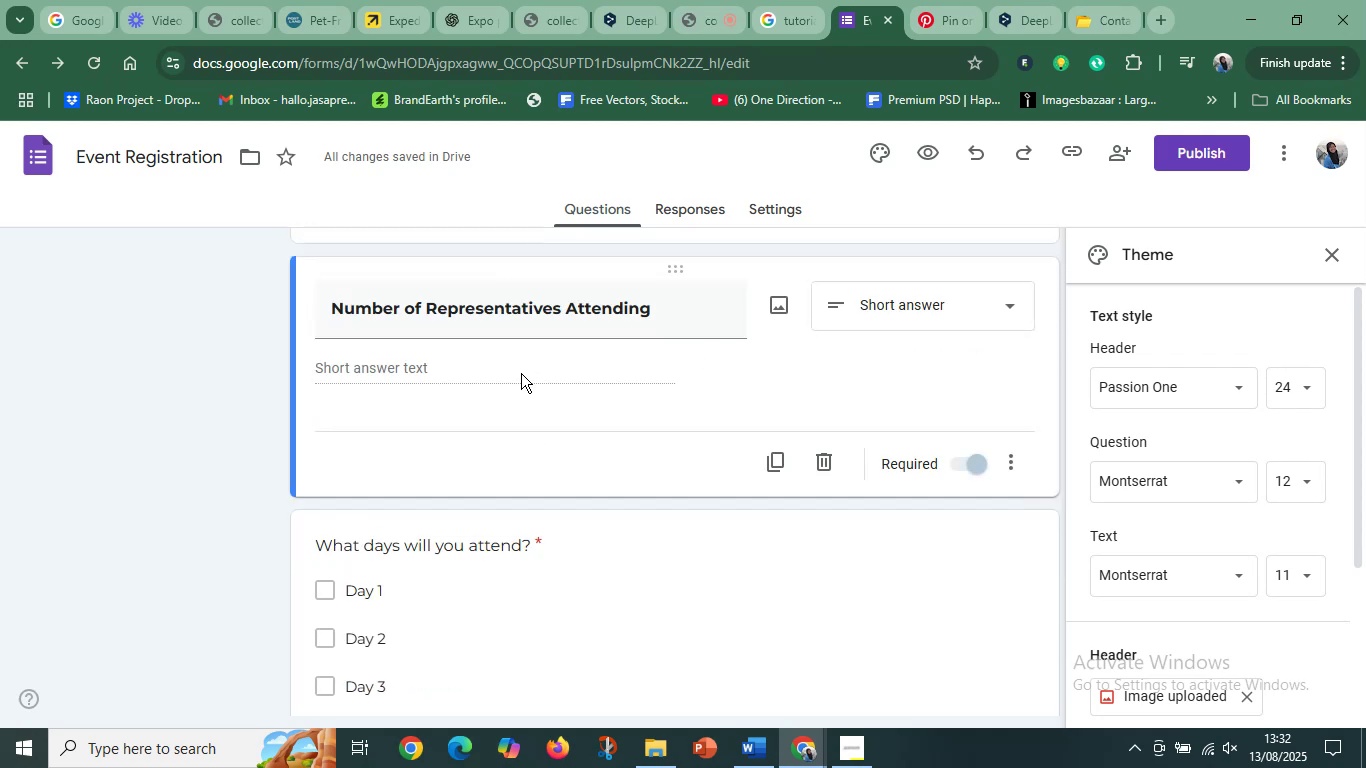 
scroll: coordinate [476, 432], scroll_direction: down, amount: 5.0
 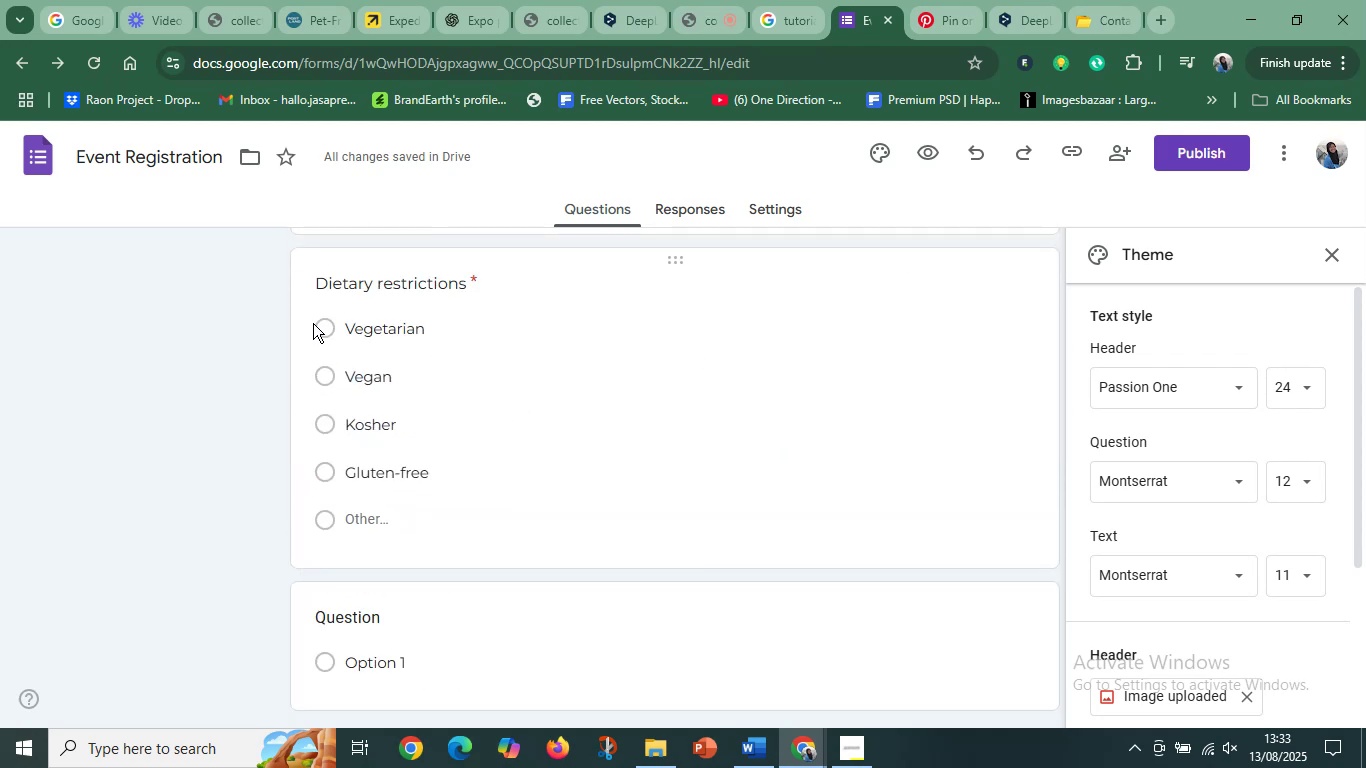 
left_click([315, 323])
 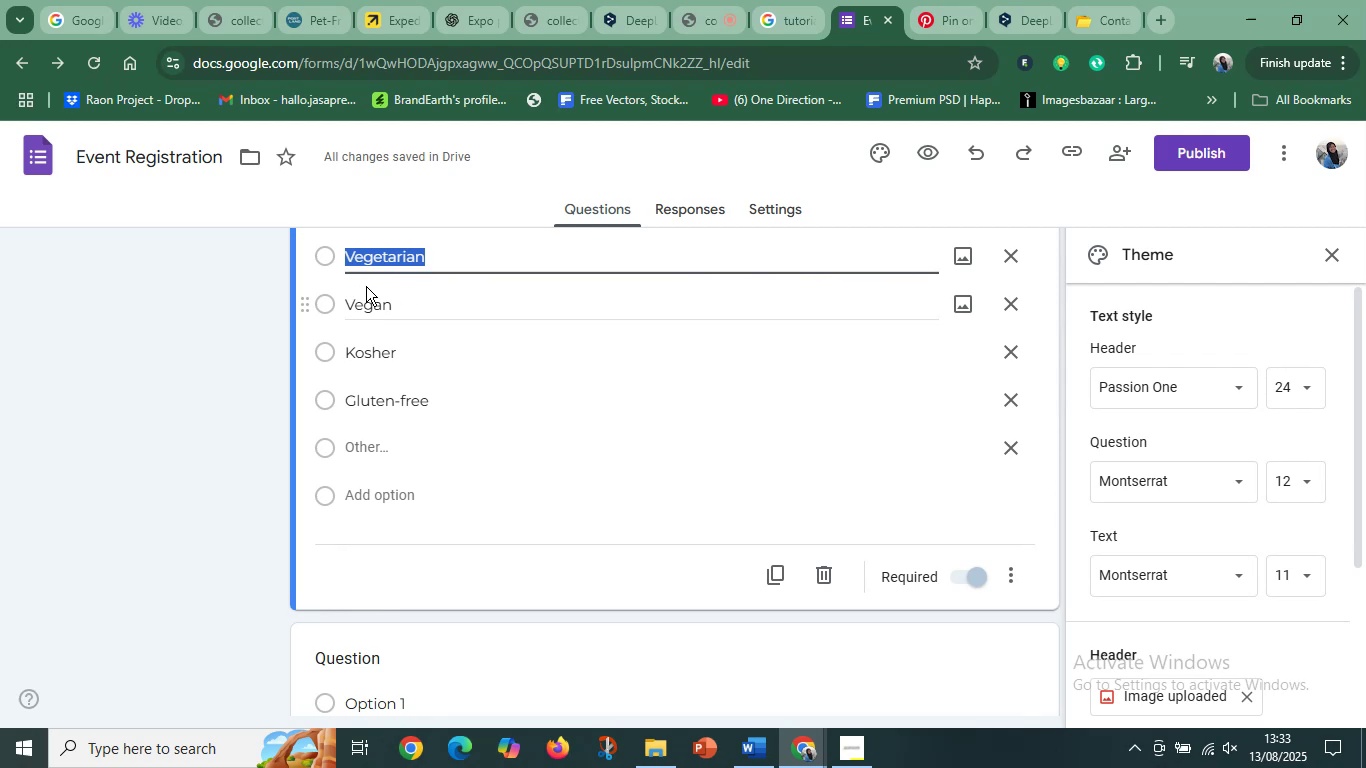 
left_click([330, 261])
 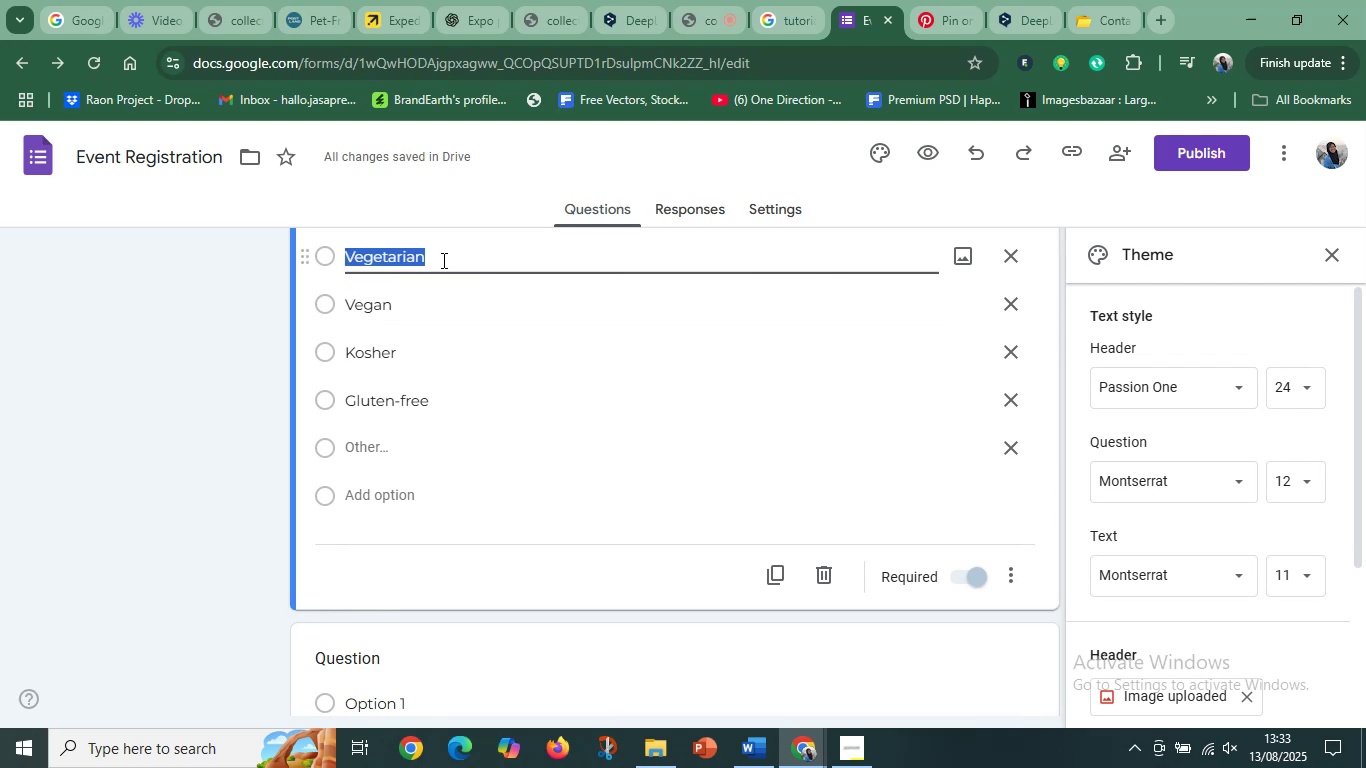 
left_click([460, 259])
 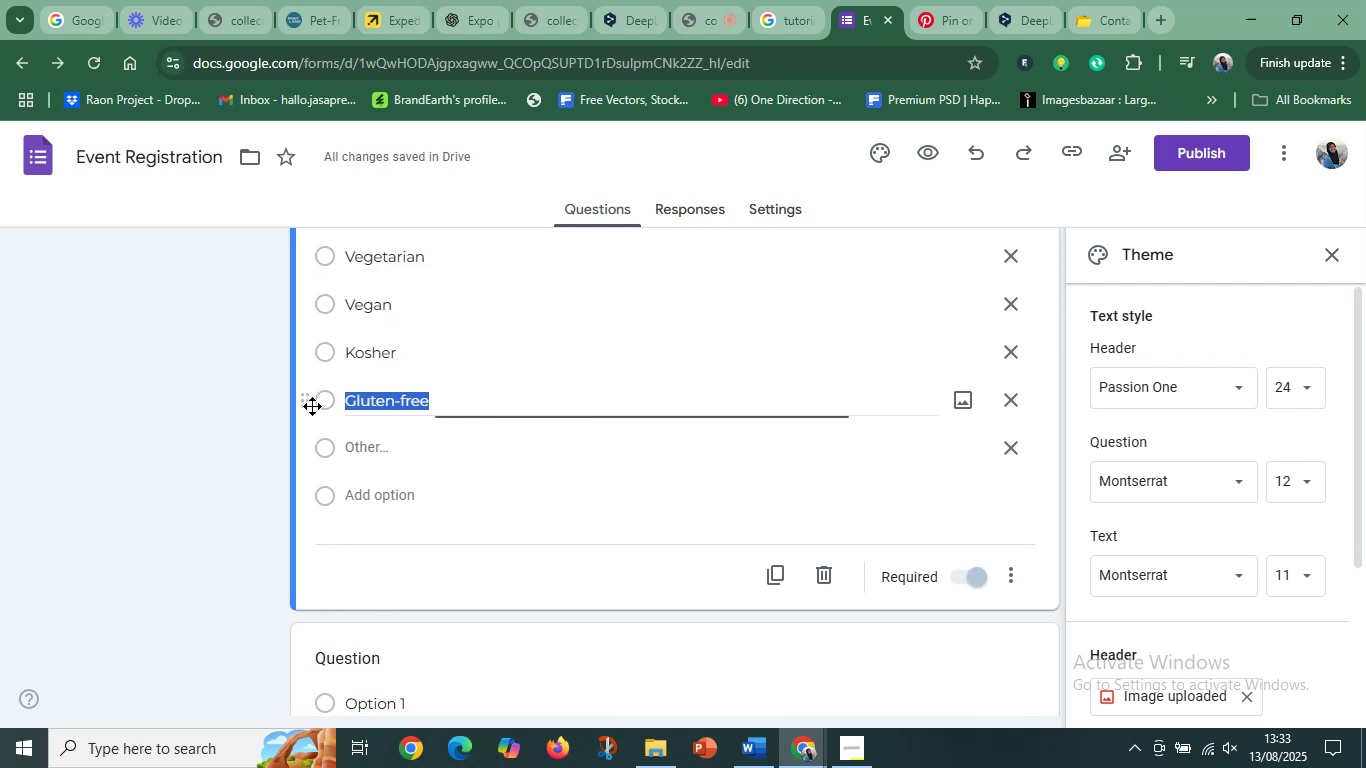 
wait(5.1)
 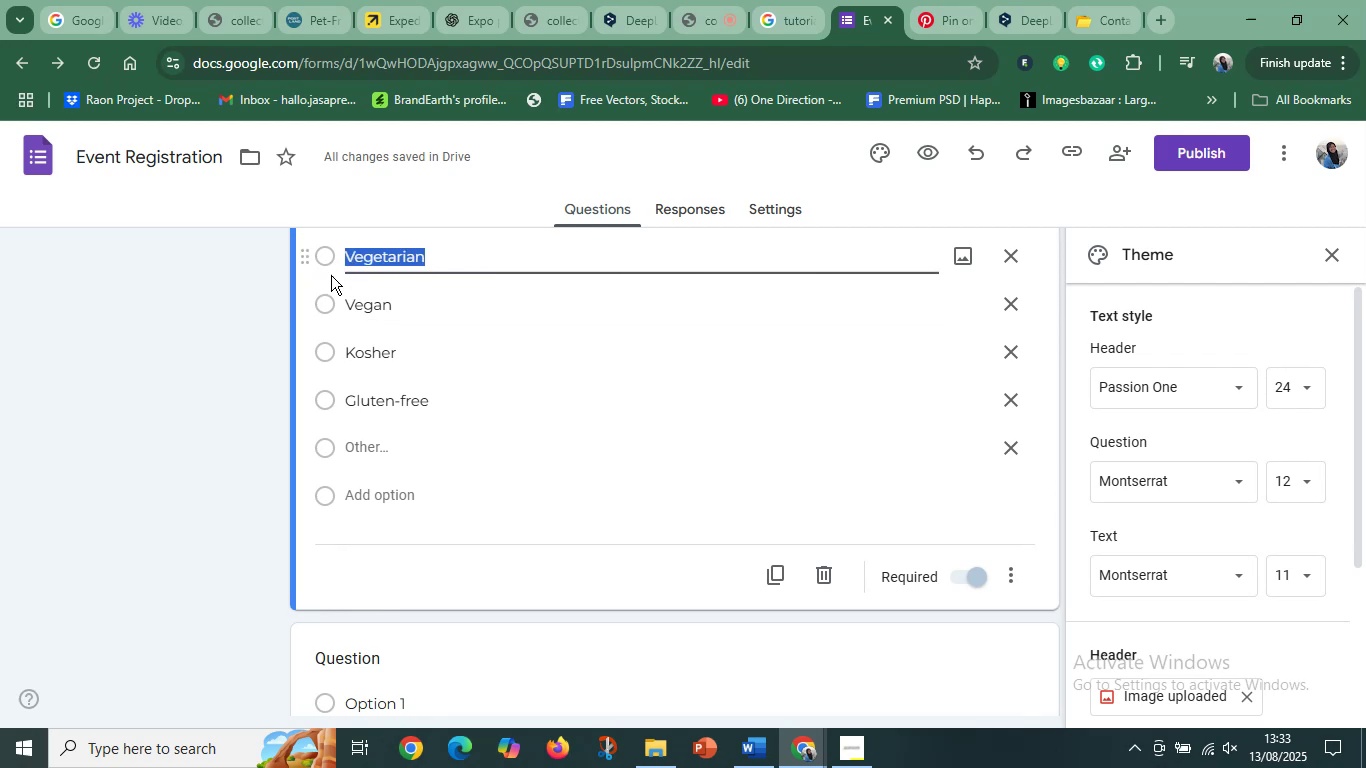 
left_click([367, 446])
 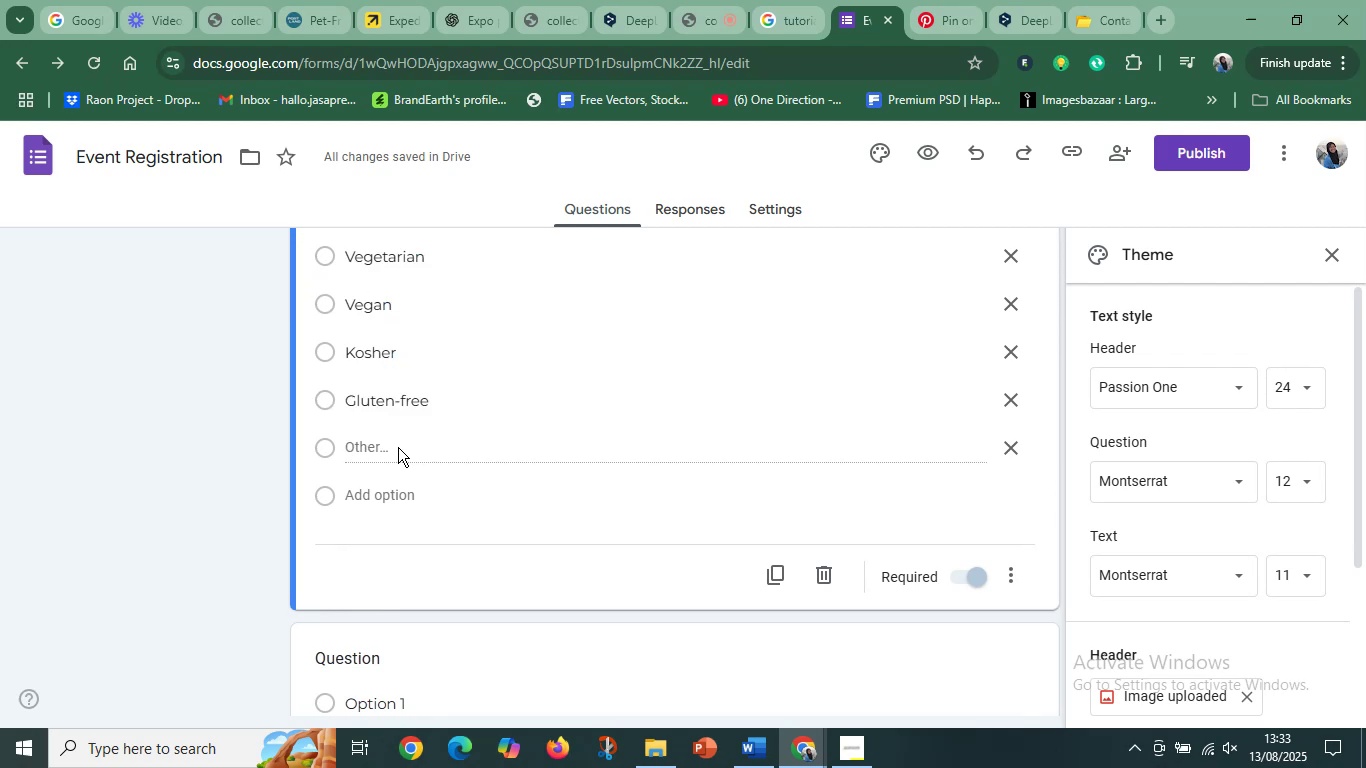 
double_click([382, 447])
 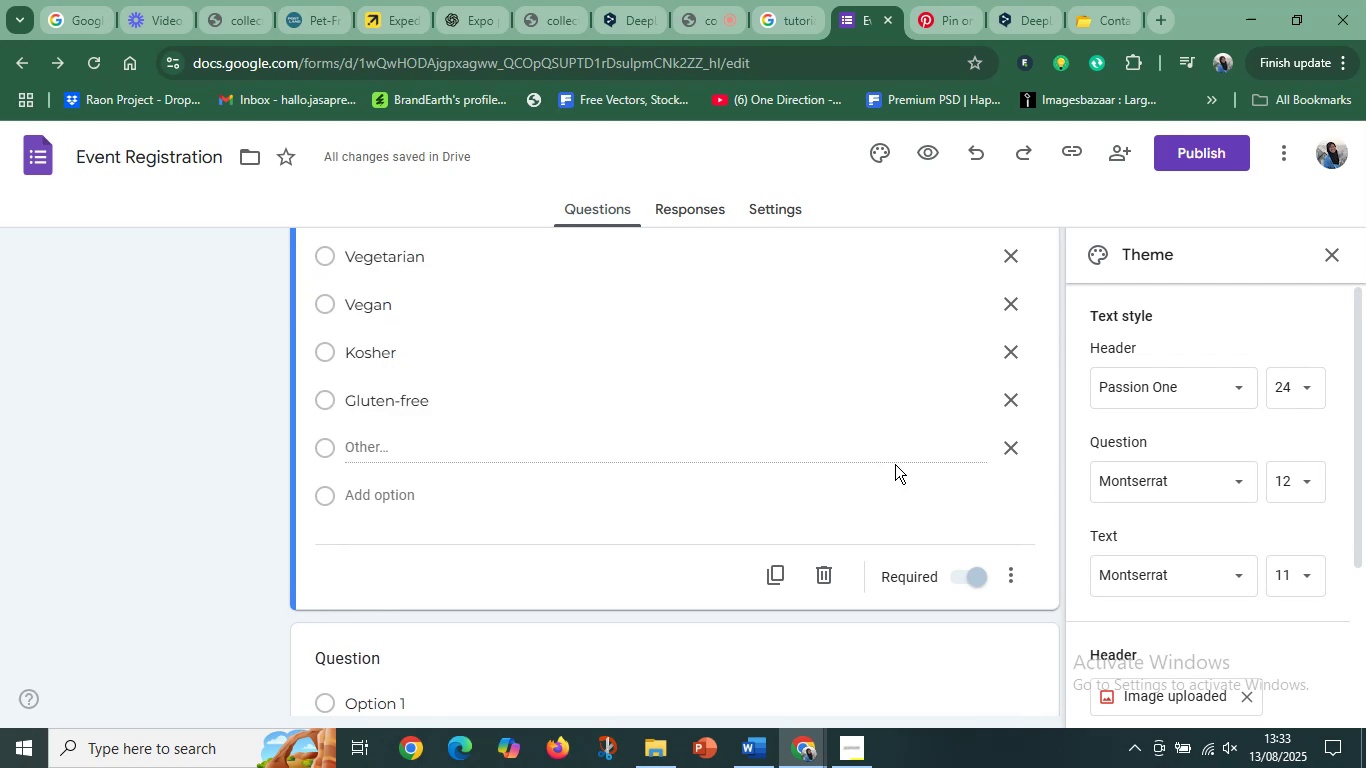 
mouse_move([990, 458])
 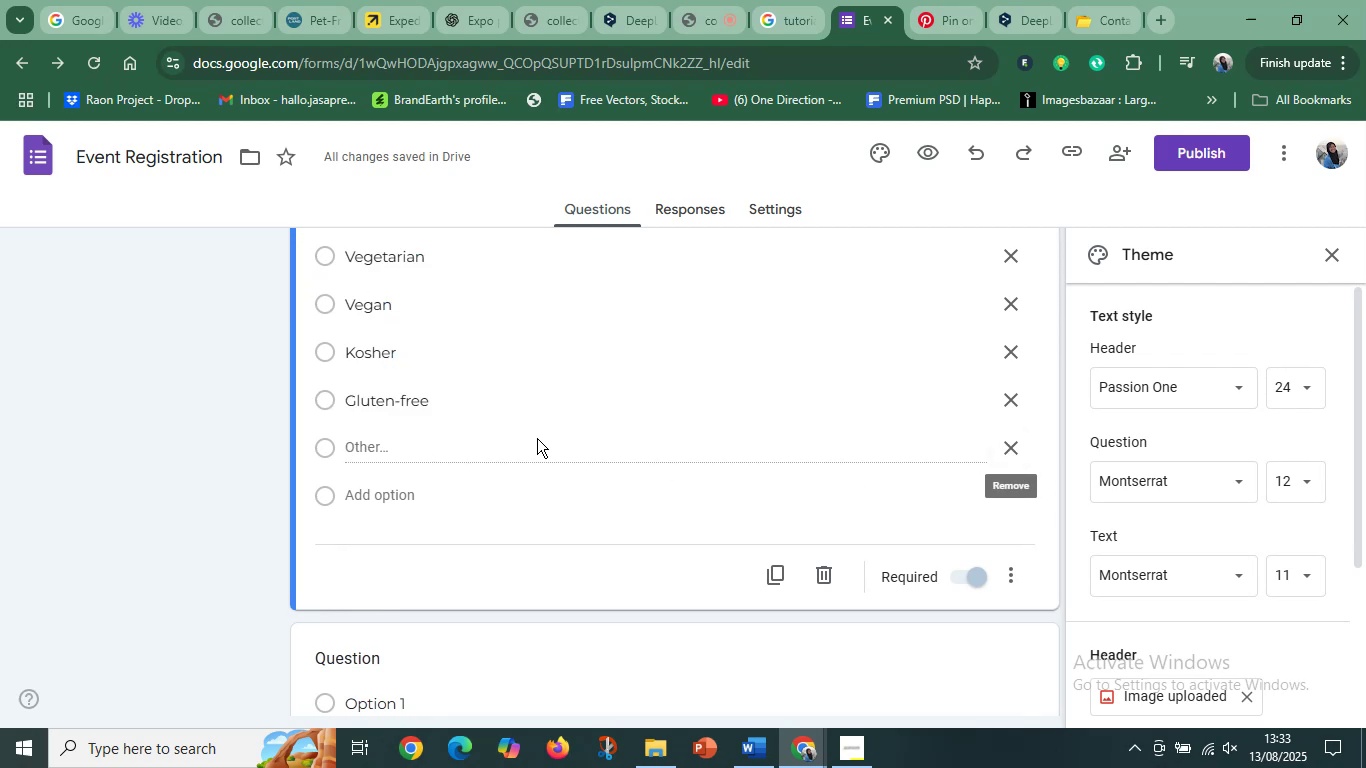 
scroll: coordinate [537, 438], scroll_direction: up, amount: 4.0
 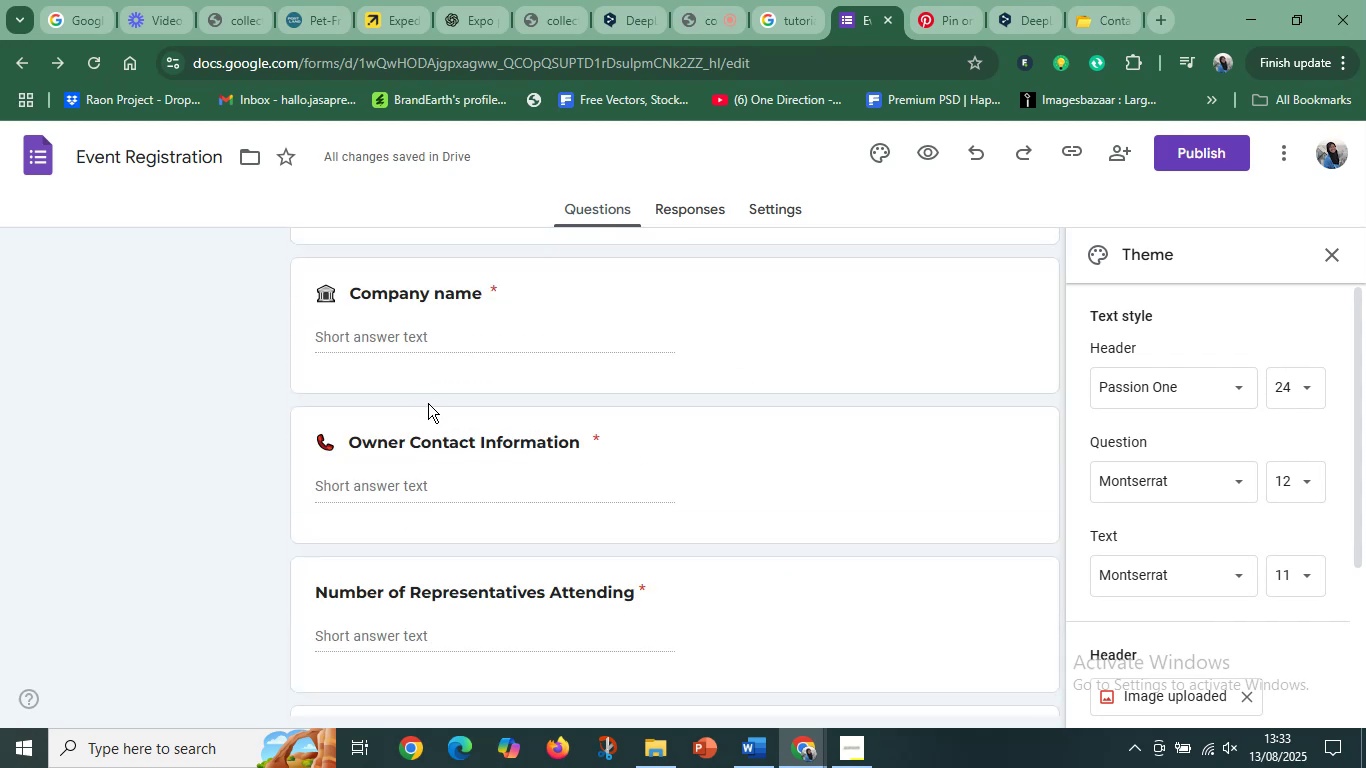 
wait(5.36)
 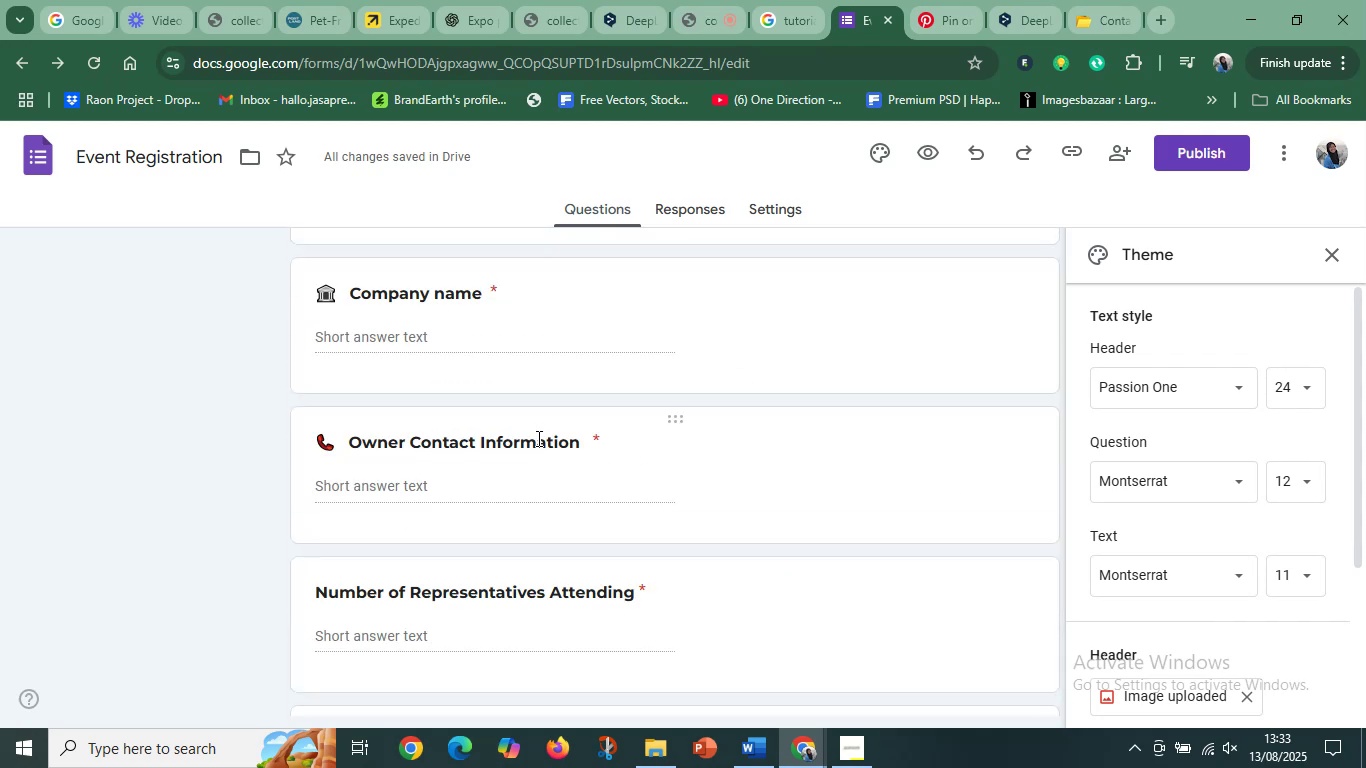 
left_click([625, 0])
 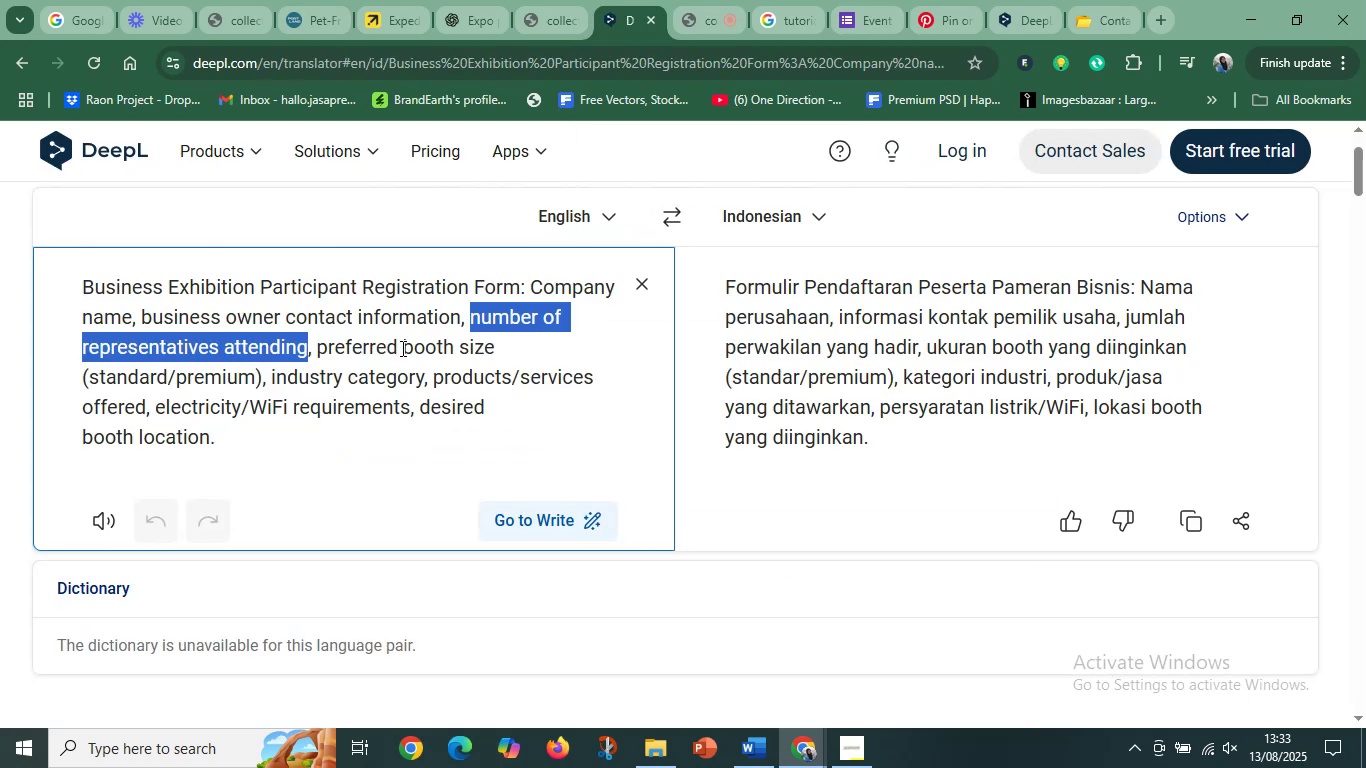 
left_click([397, 348])
 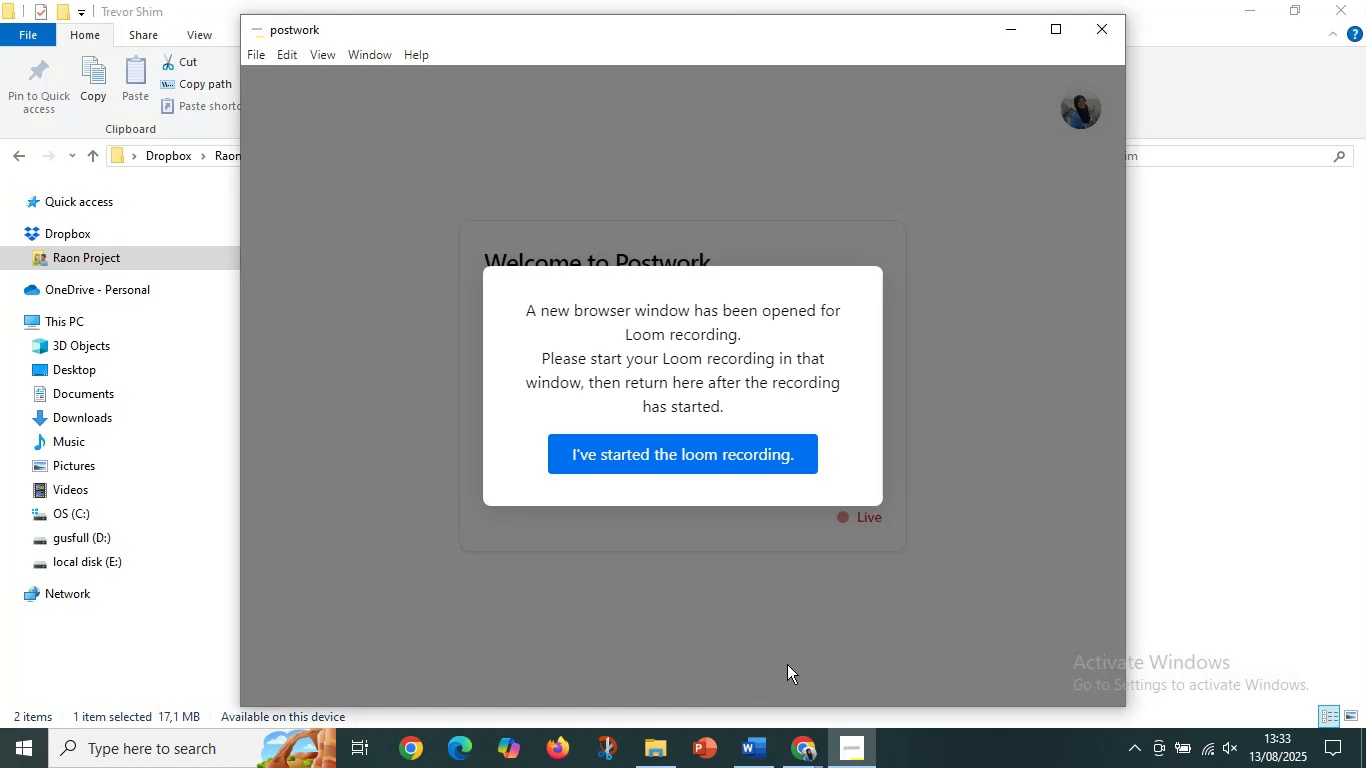 
wait(5.43)
 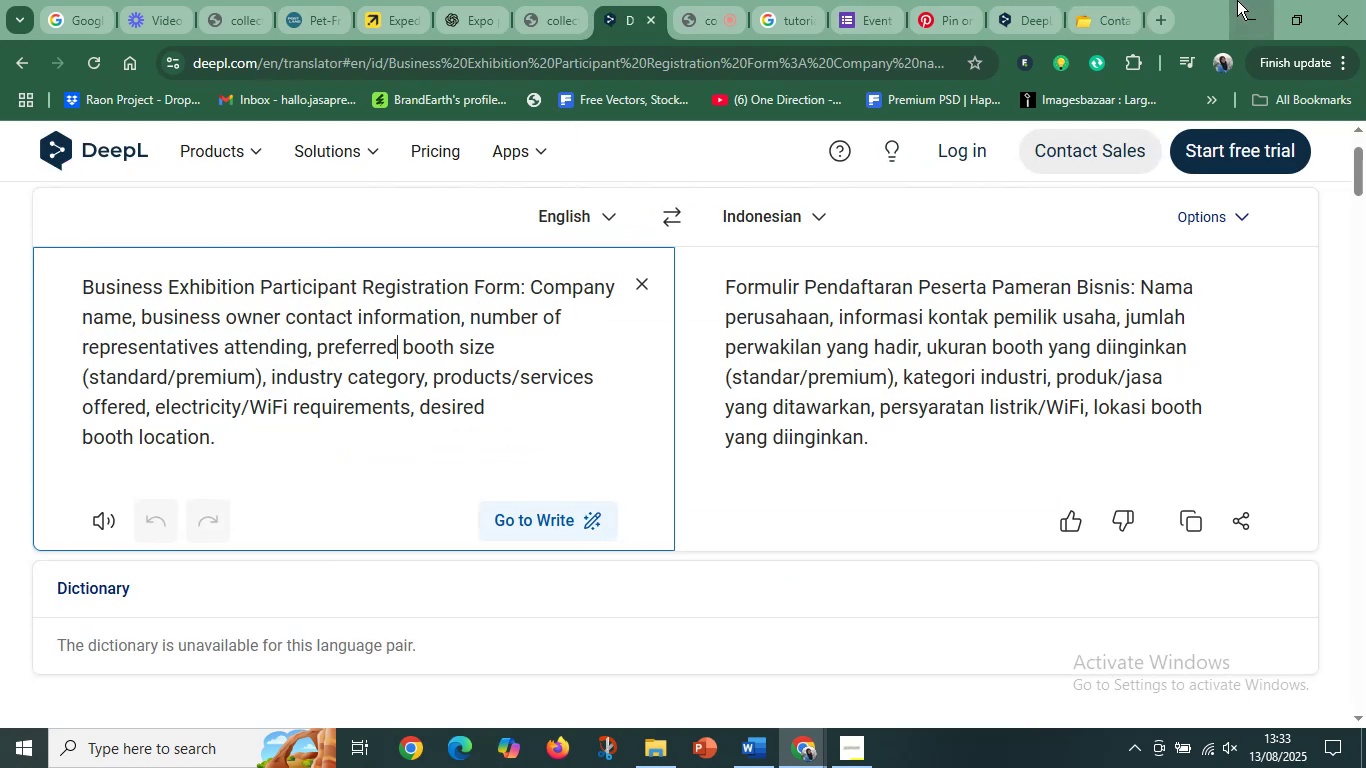 
left_click([797, 748])
 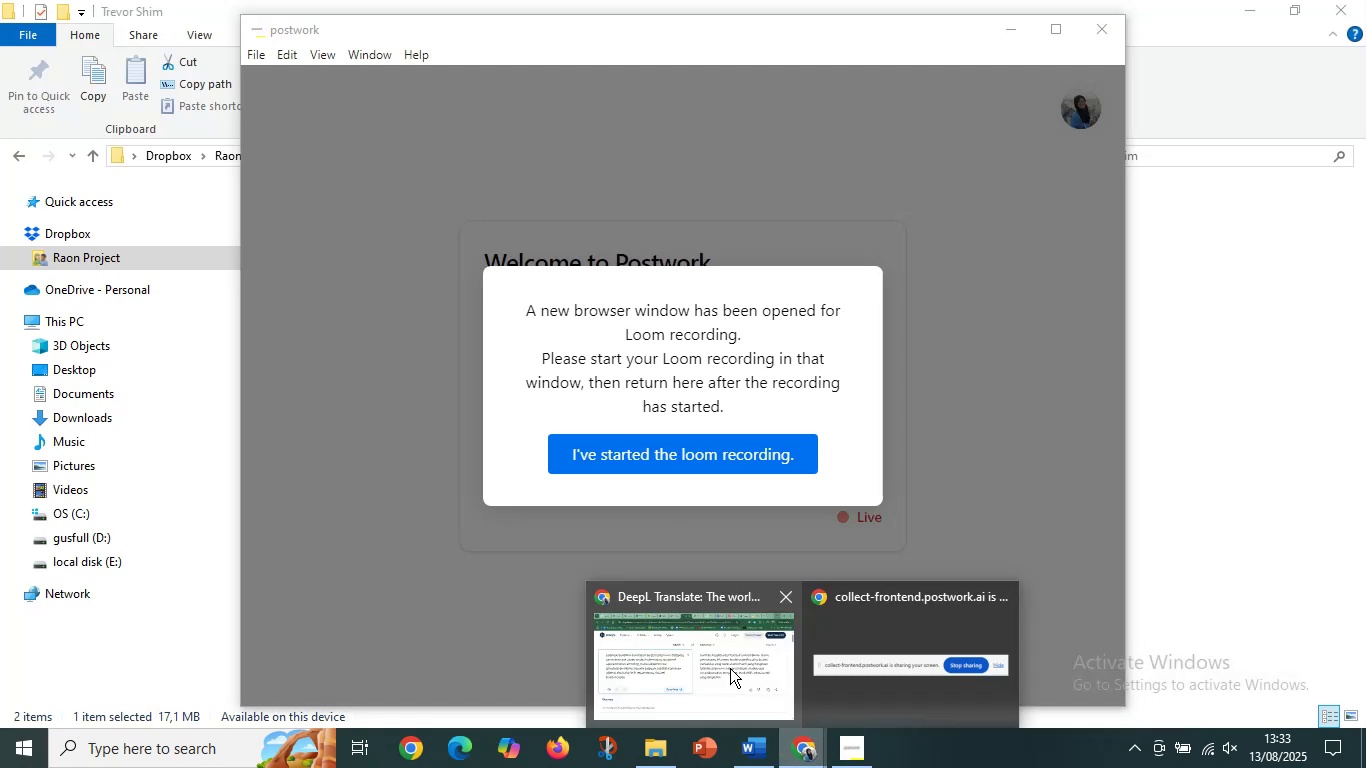 
left_click([711, 664])
 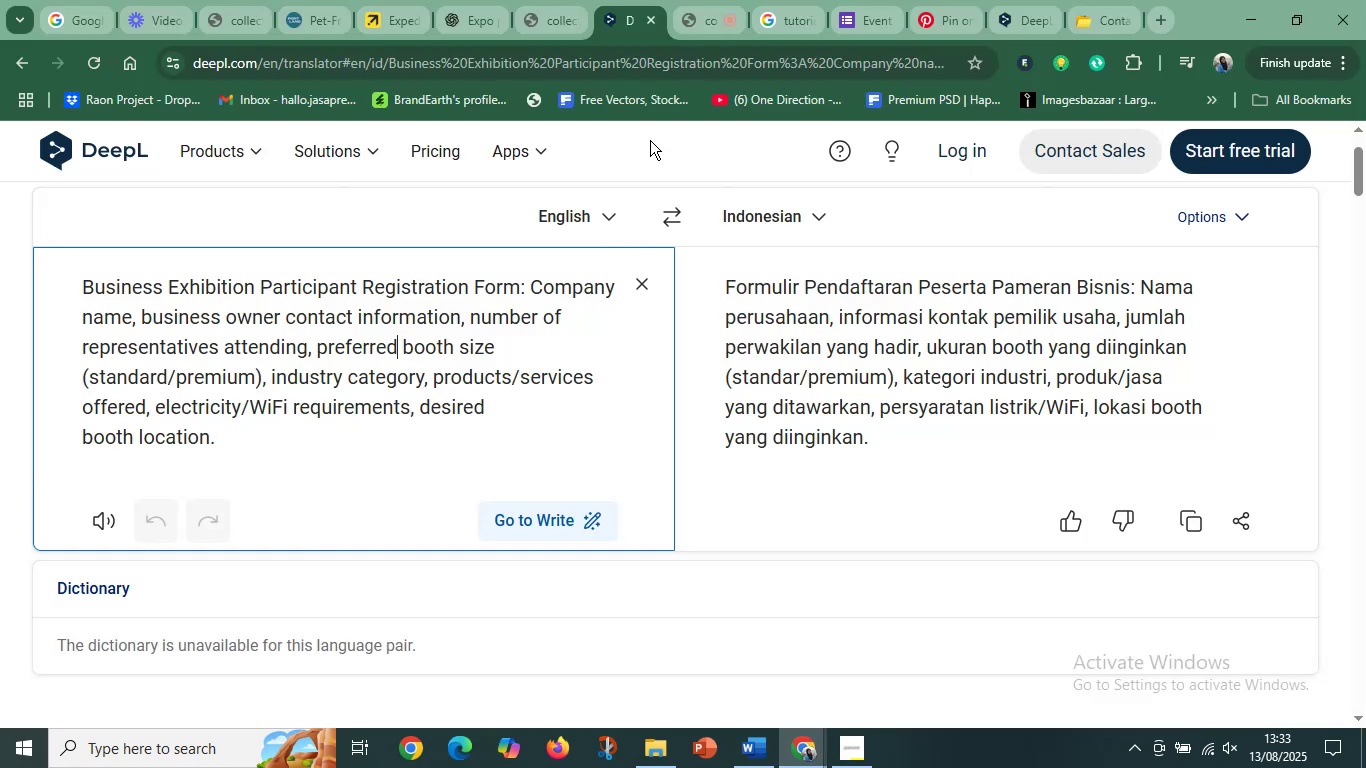 
mouse_move([748, 3])
 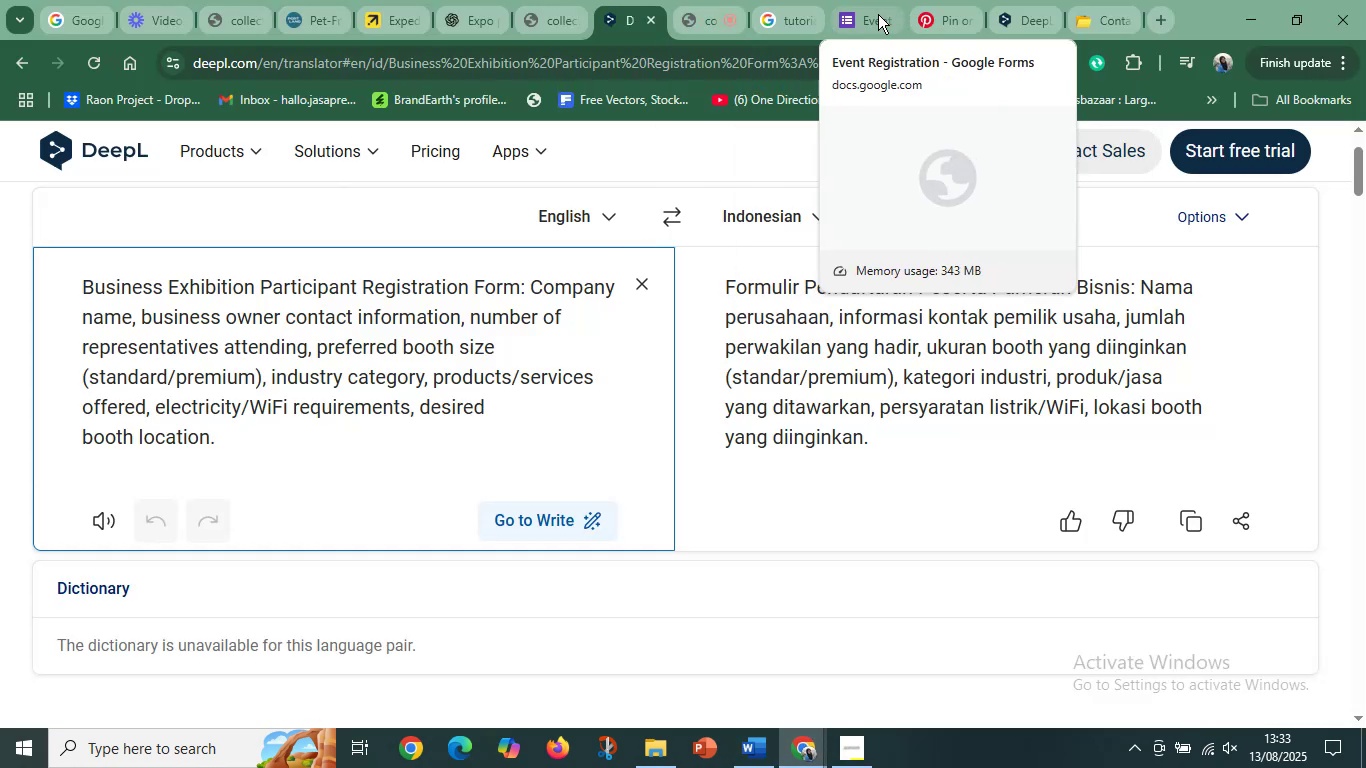 
left_click([869, 14])
 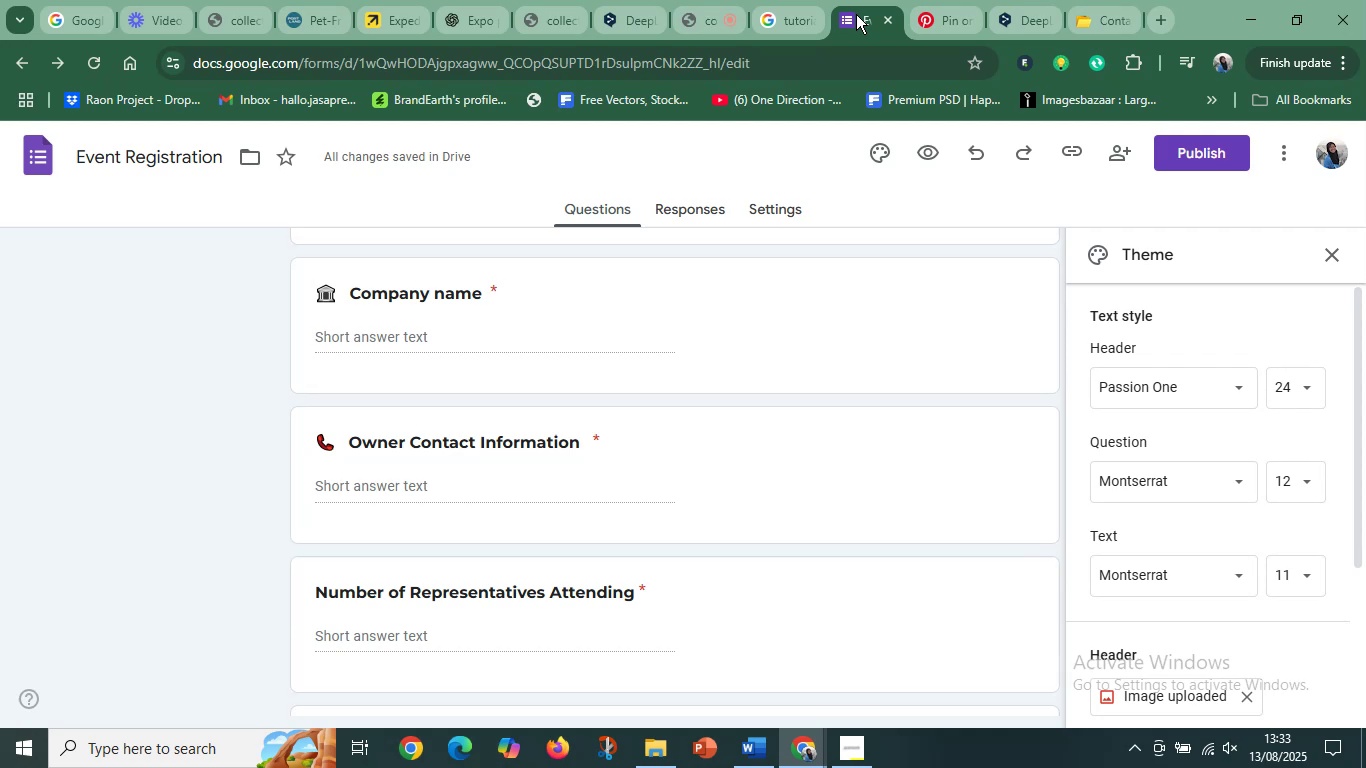 
wait(5.39)
 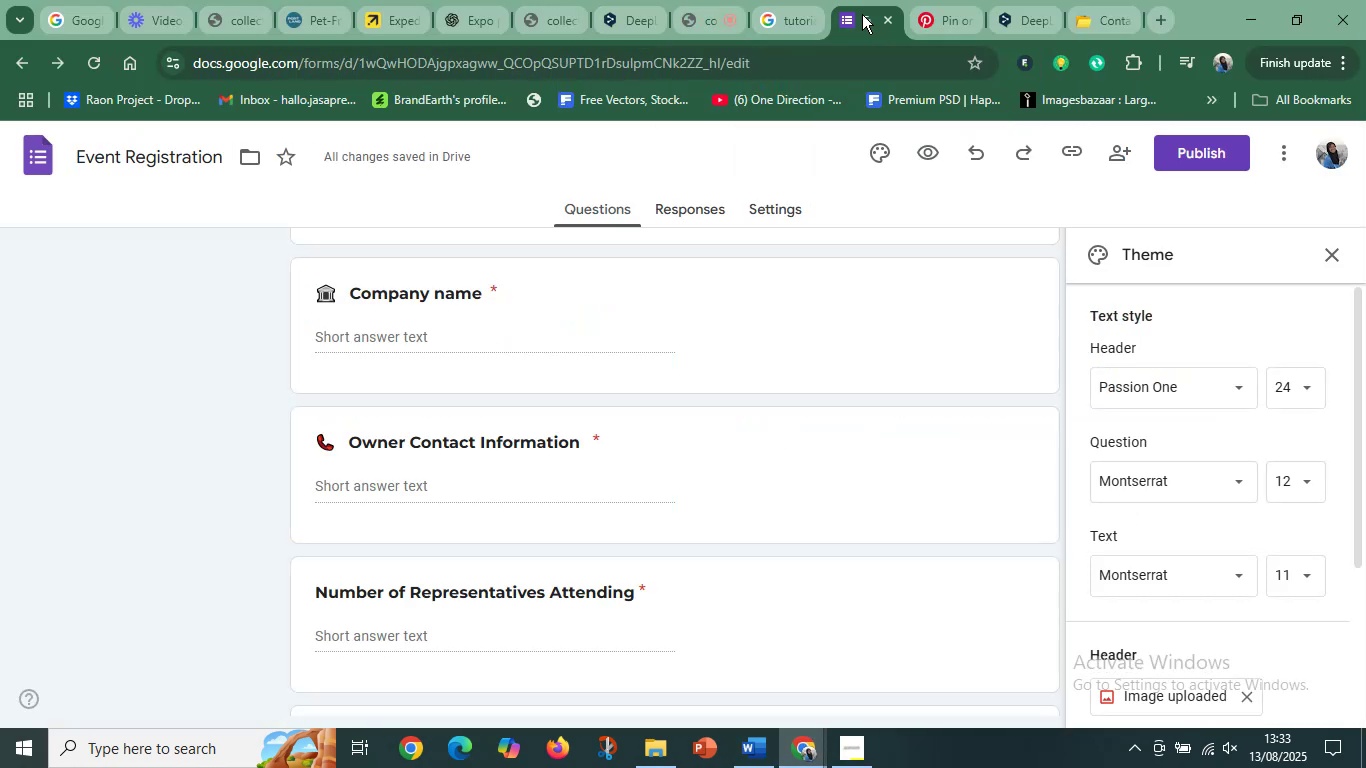 
scroll: coordinate [447, 486], scroll_direction: down, amount: 1.0
 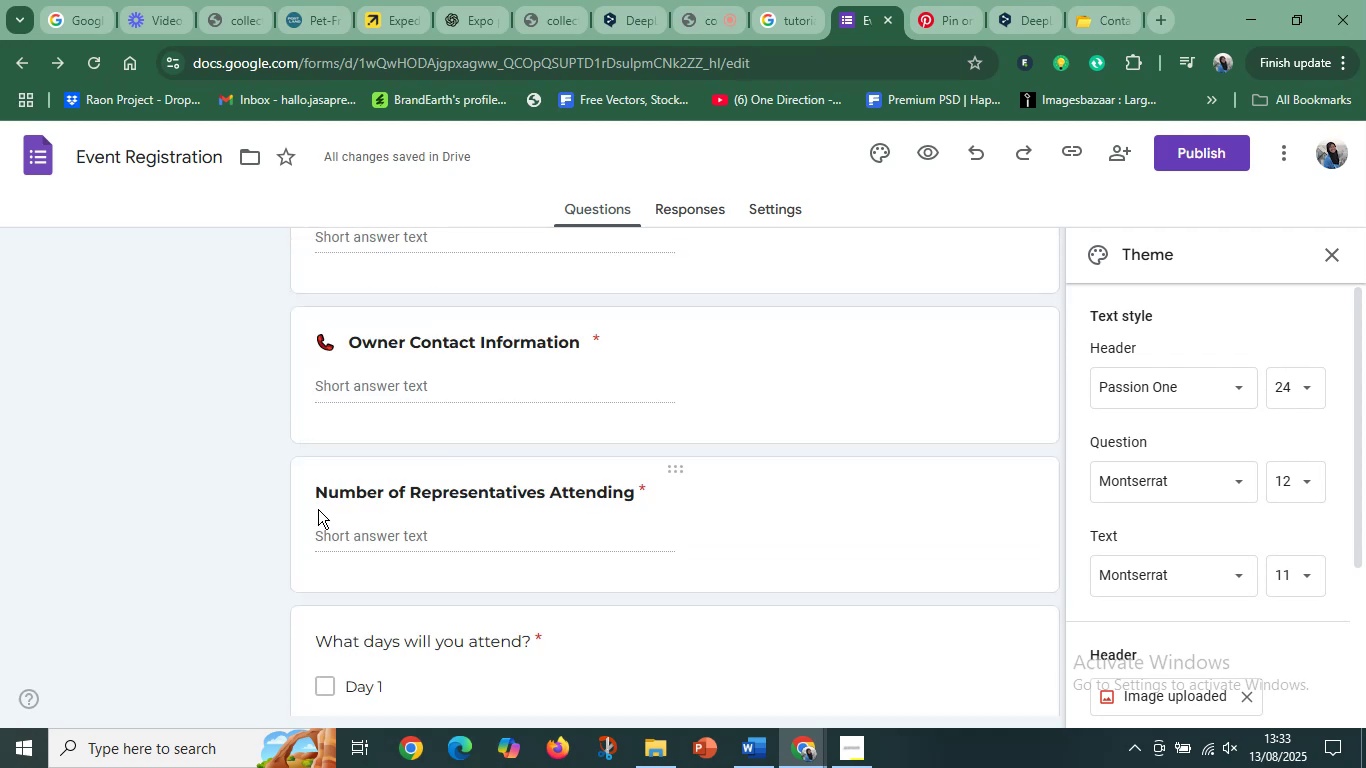 
left_click([318, 502])
 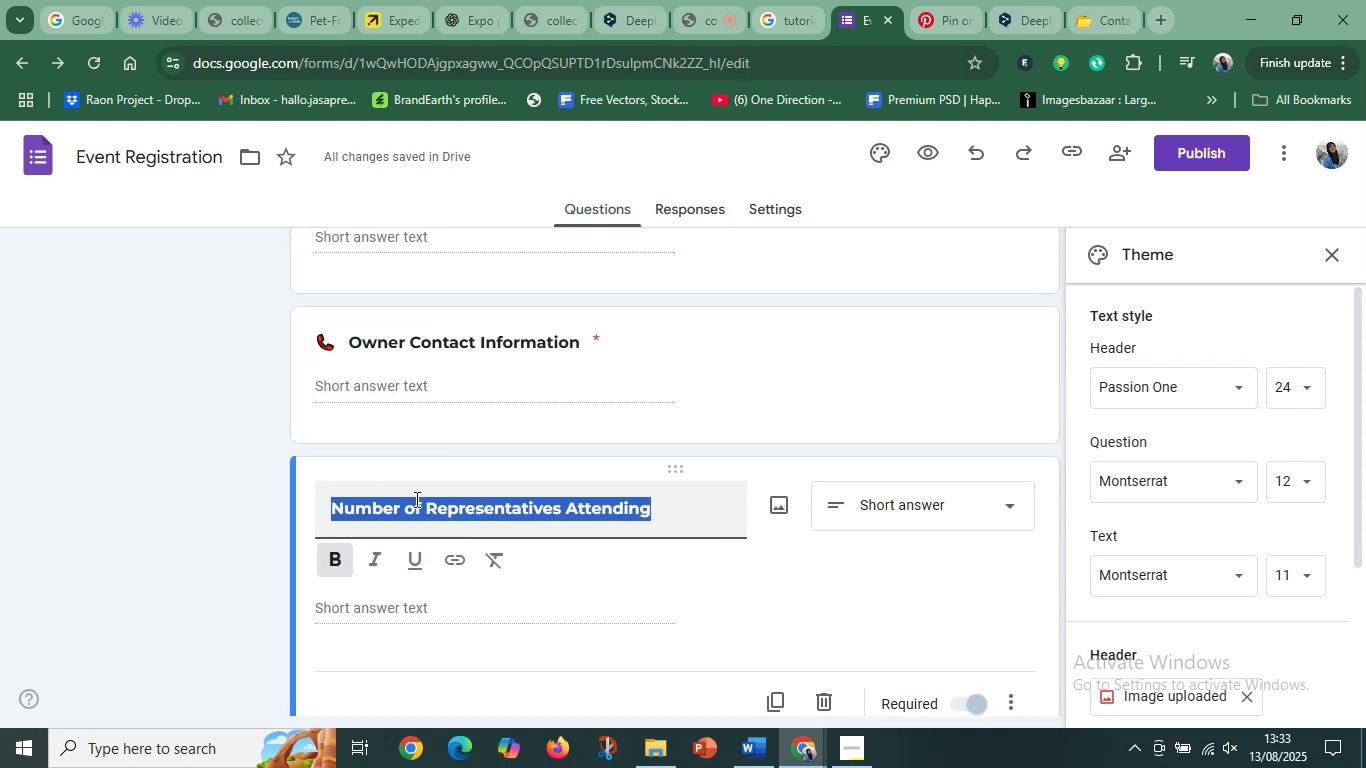 
left_click([405, 505])
 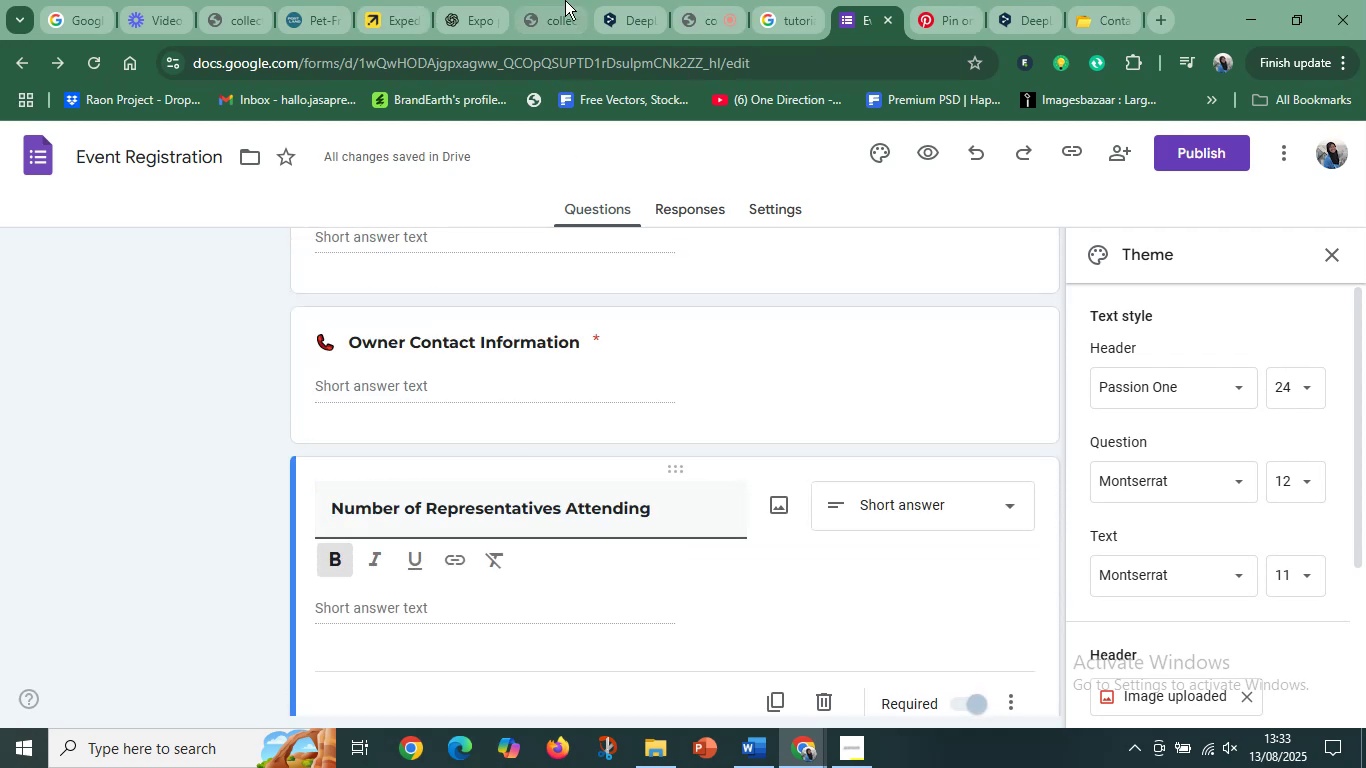 
left_click([949, 8])
 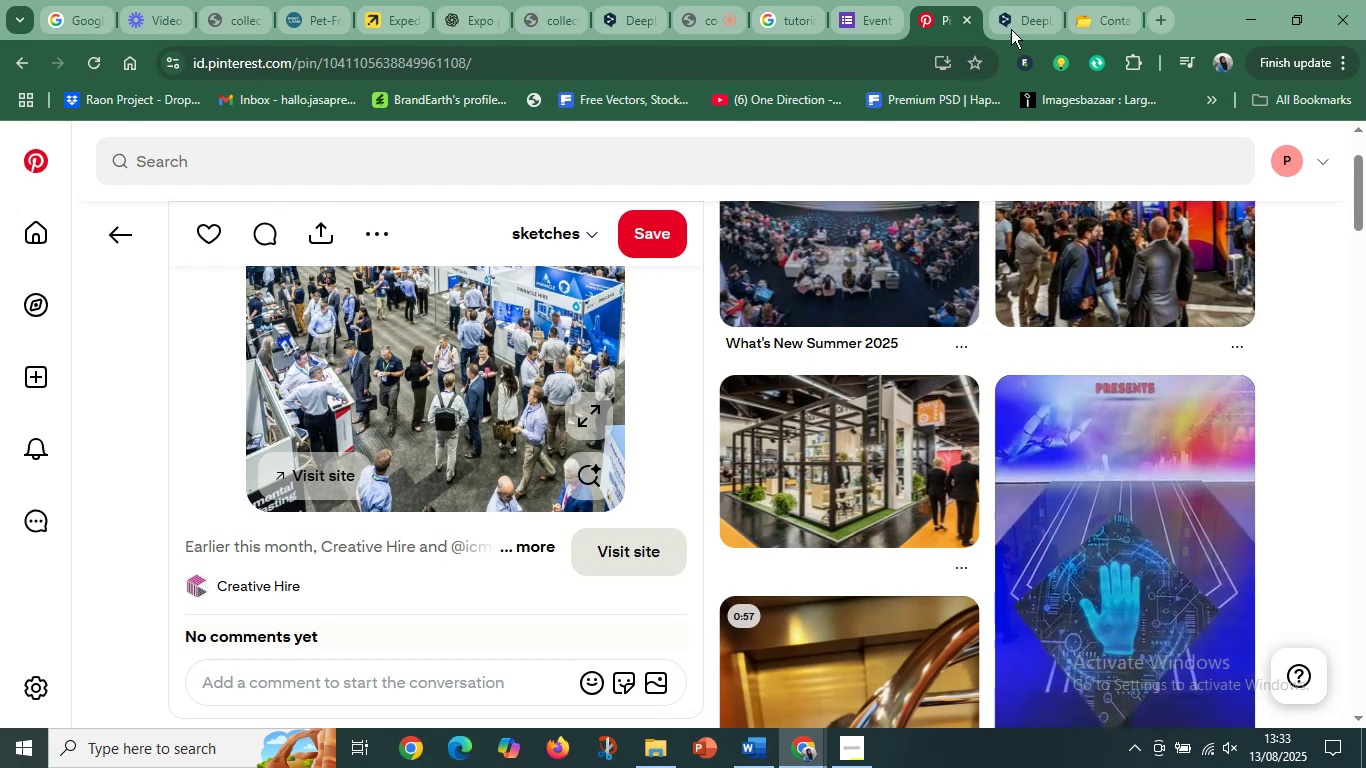 
left_click([1017, 19])
 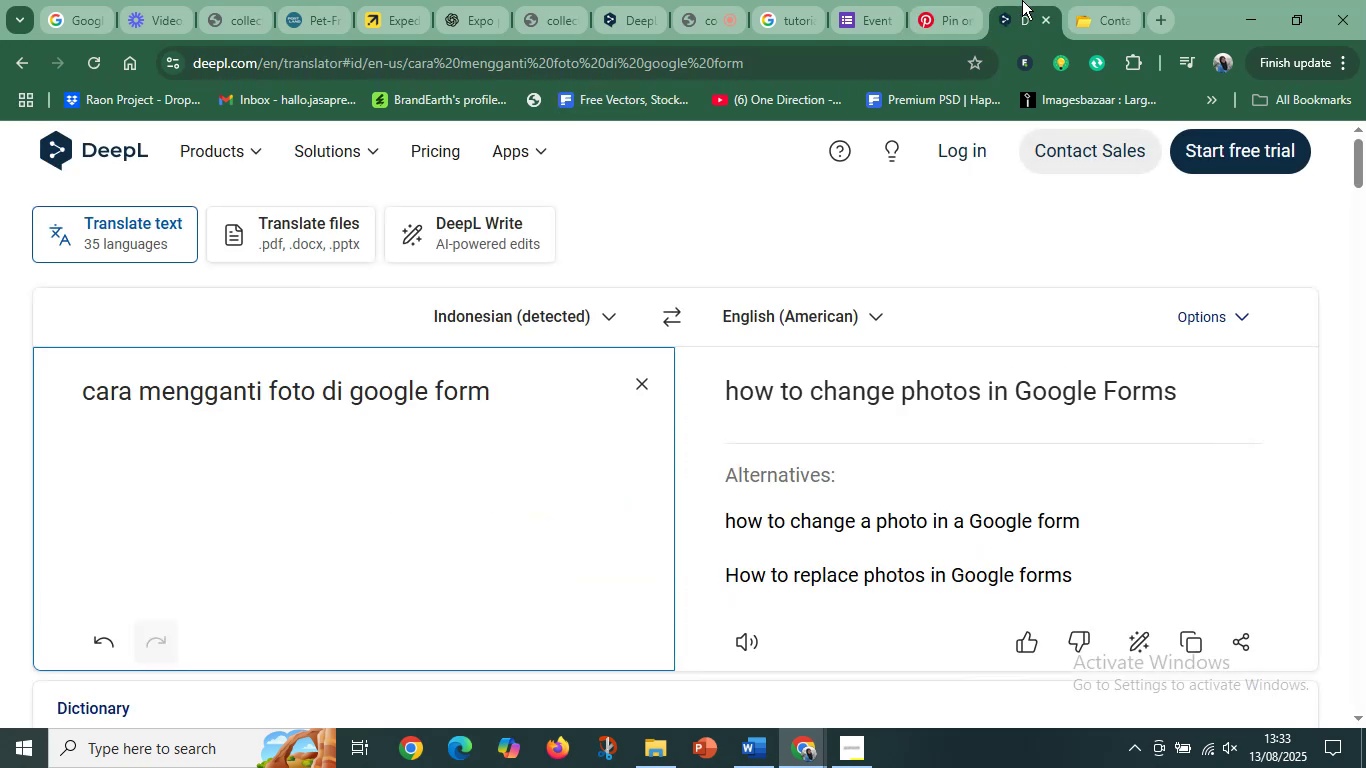 
left_click([1130, 5])
 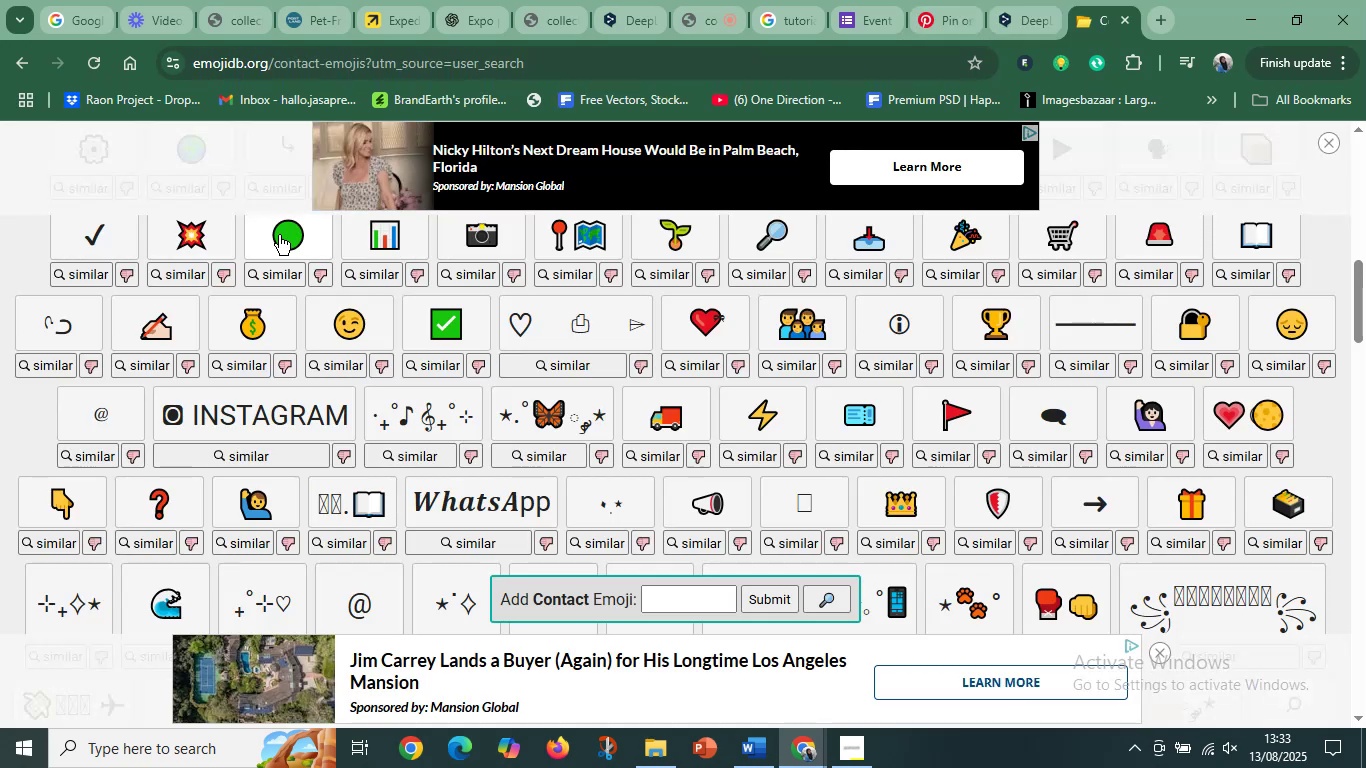 
scroll: coordinate [955, 191], scroll_direction: up, amount: 14.0
 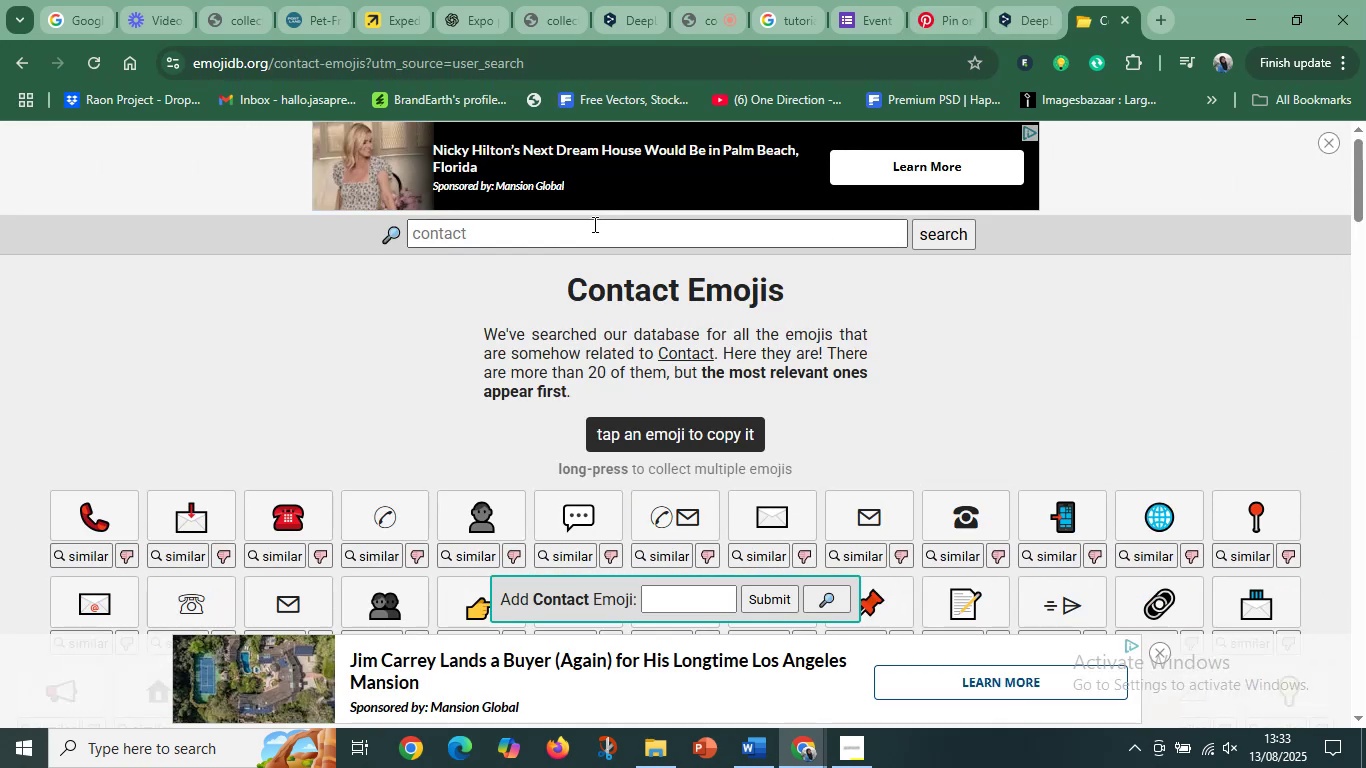 
left_click([582, 229])
 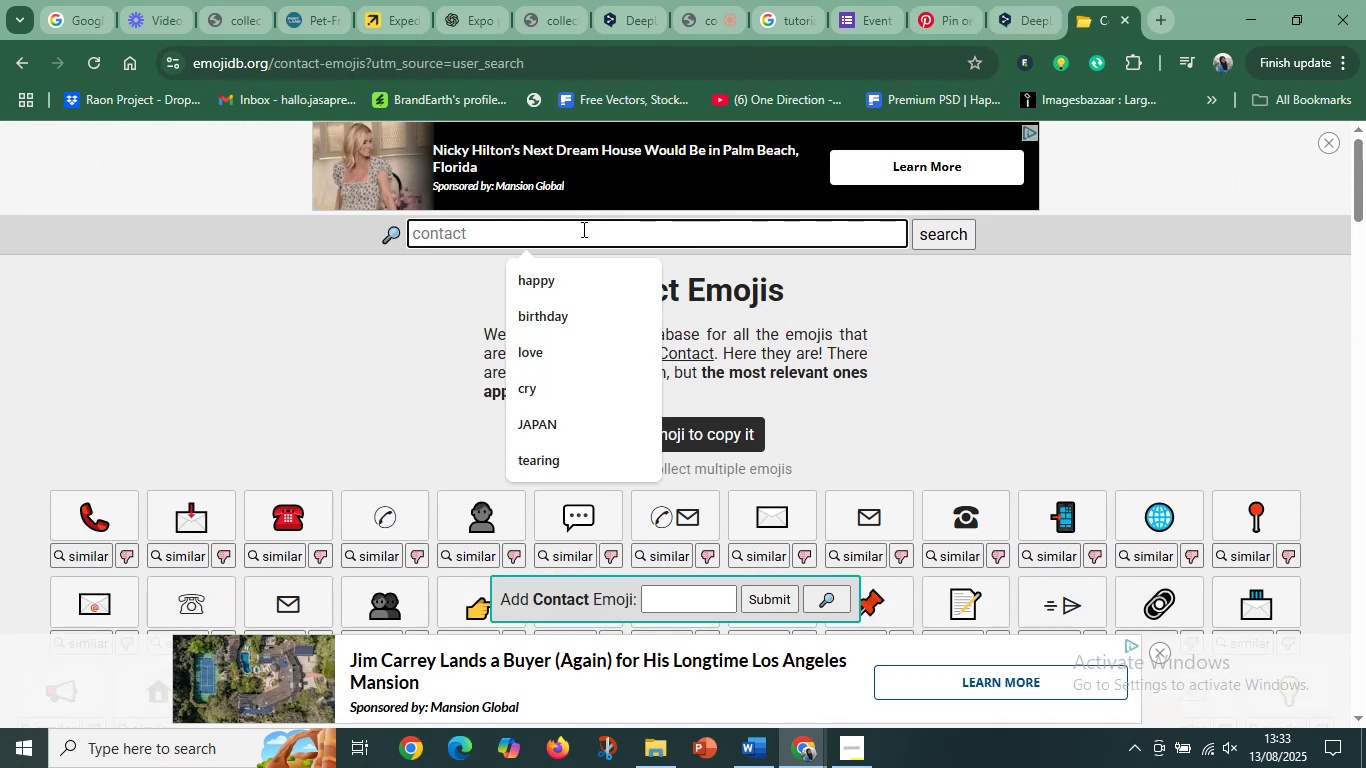 
type(PEOPLE)
 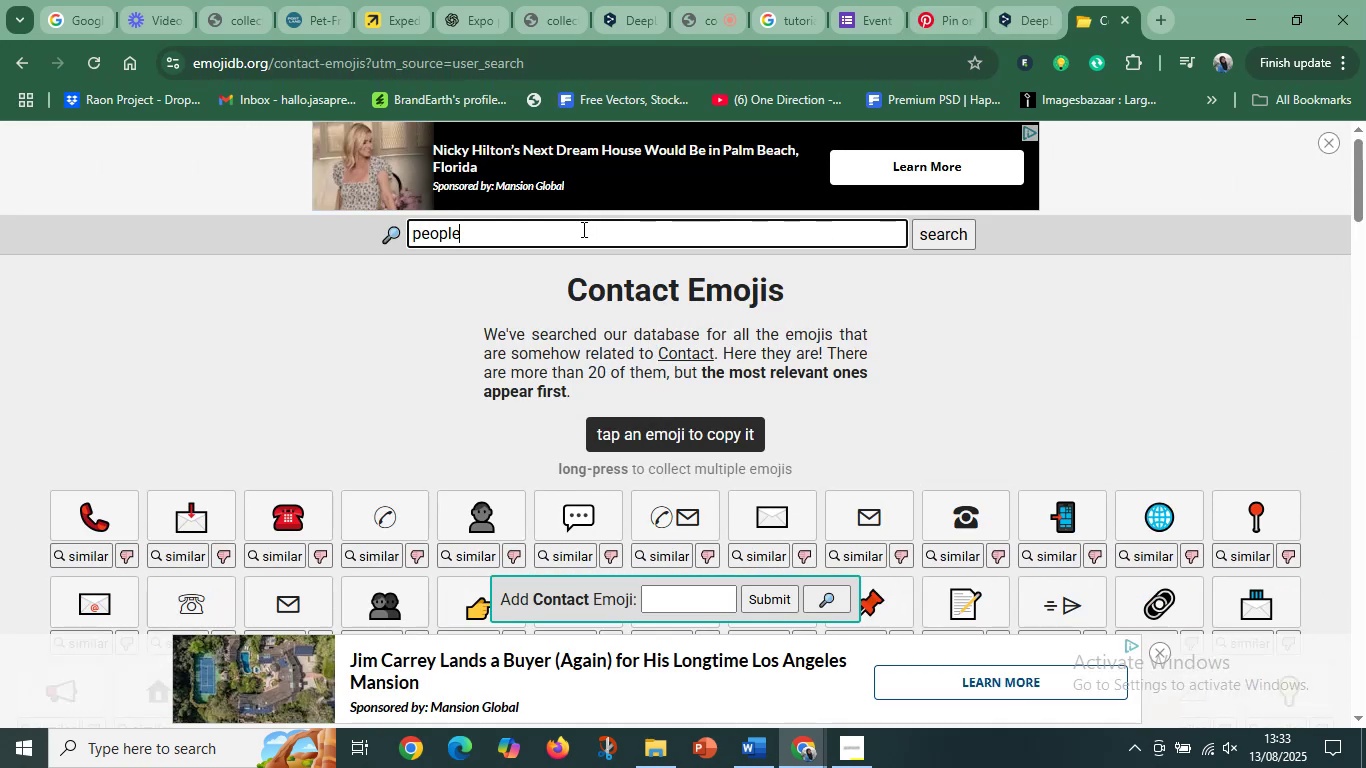 
key(Enter)
 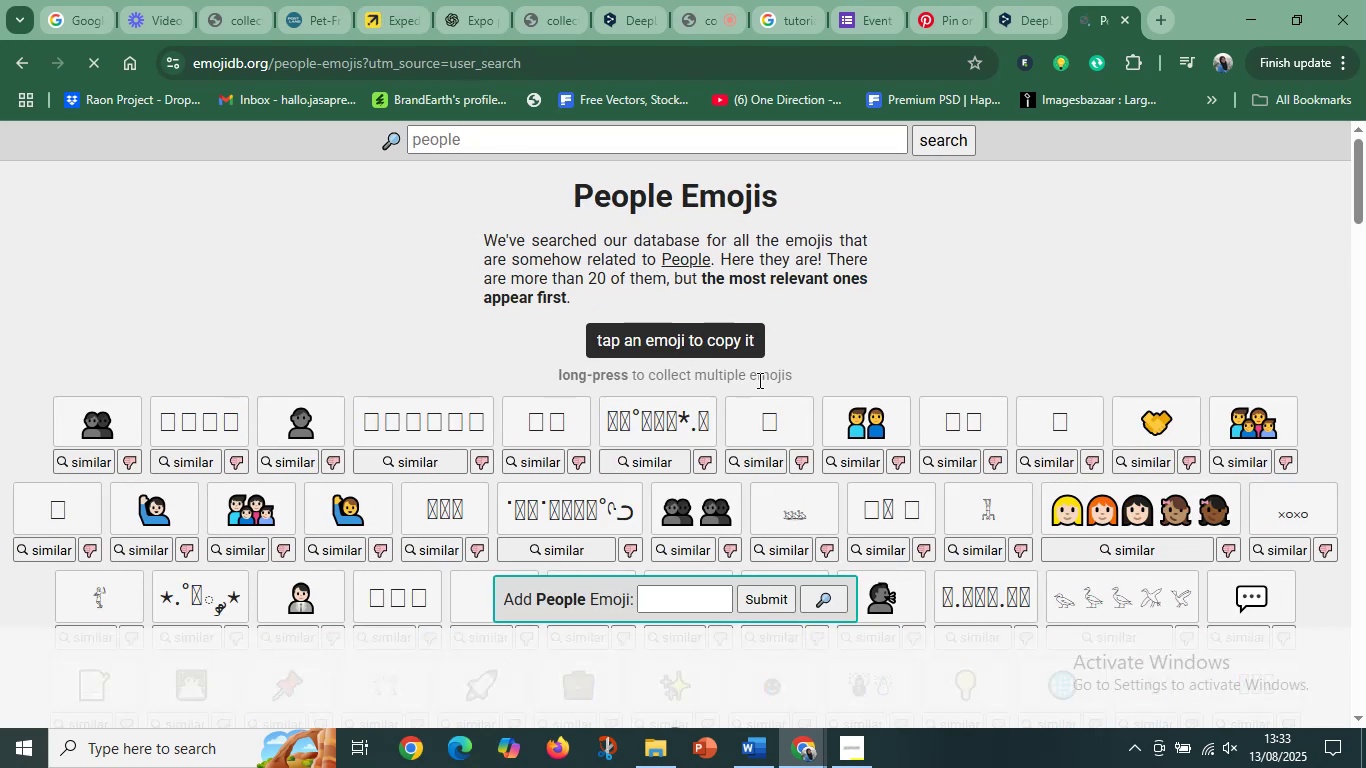 
wait(7.53)
 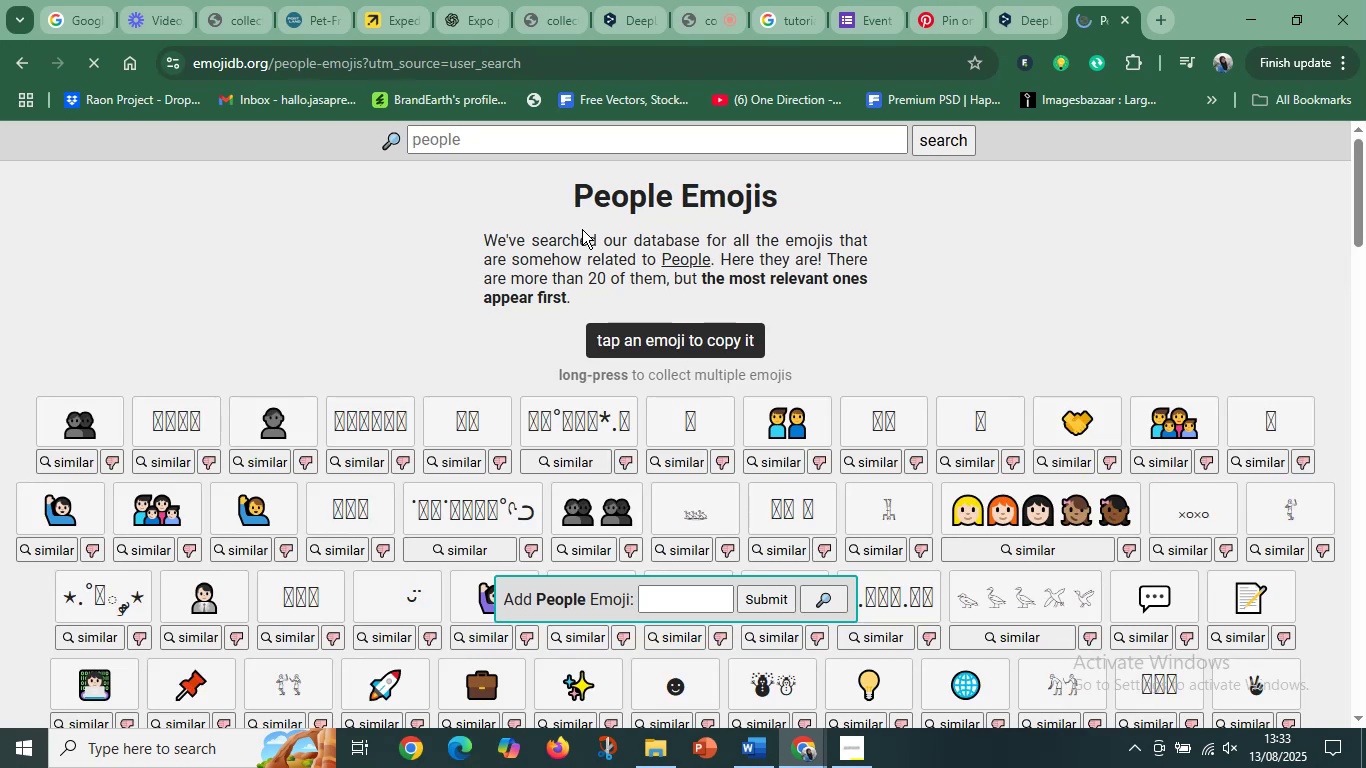 
scroll: coordinate [638, 369], scroll_direction: down, amount: 15.0
 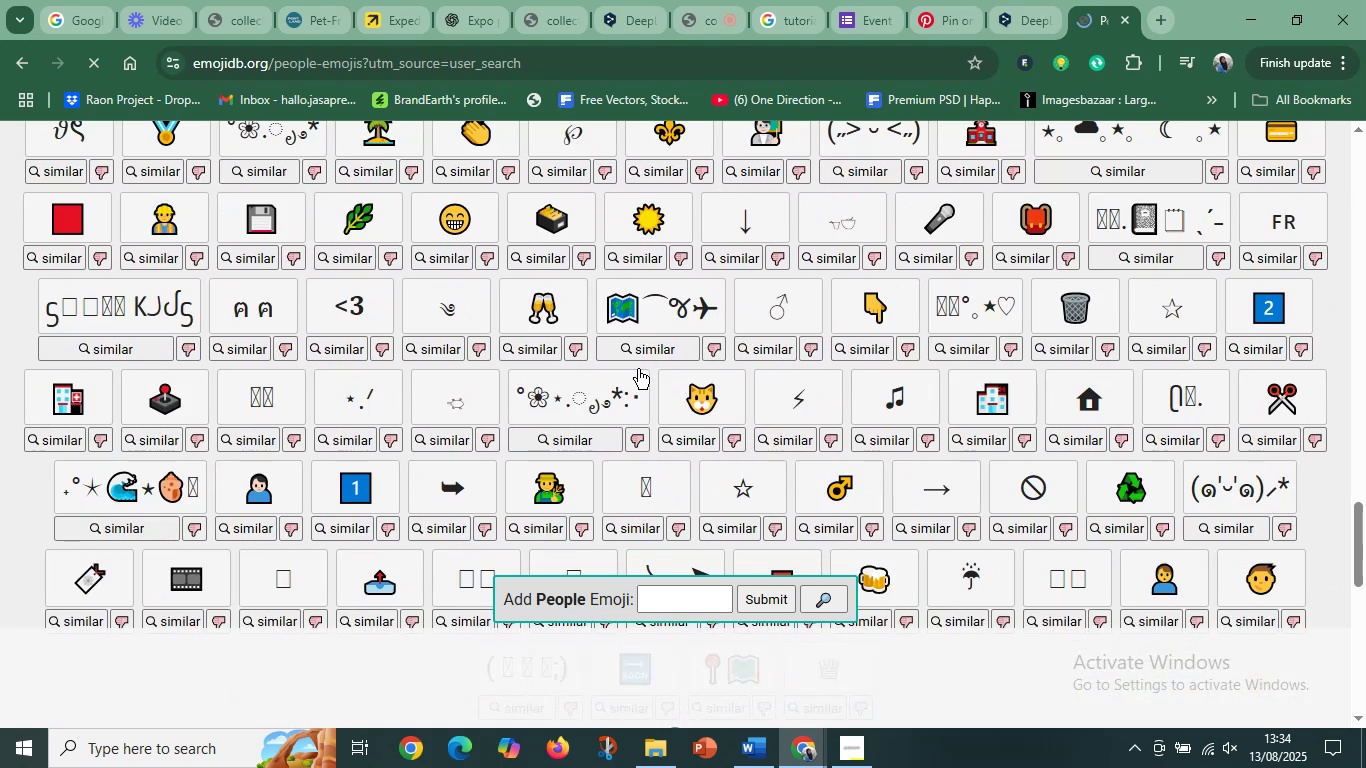 
scroll: coordinate [638, 369], scroll_direction: up, amount: 5.0
 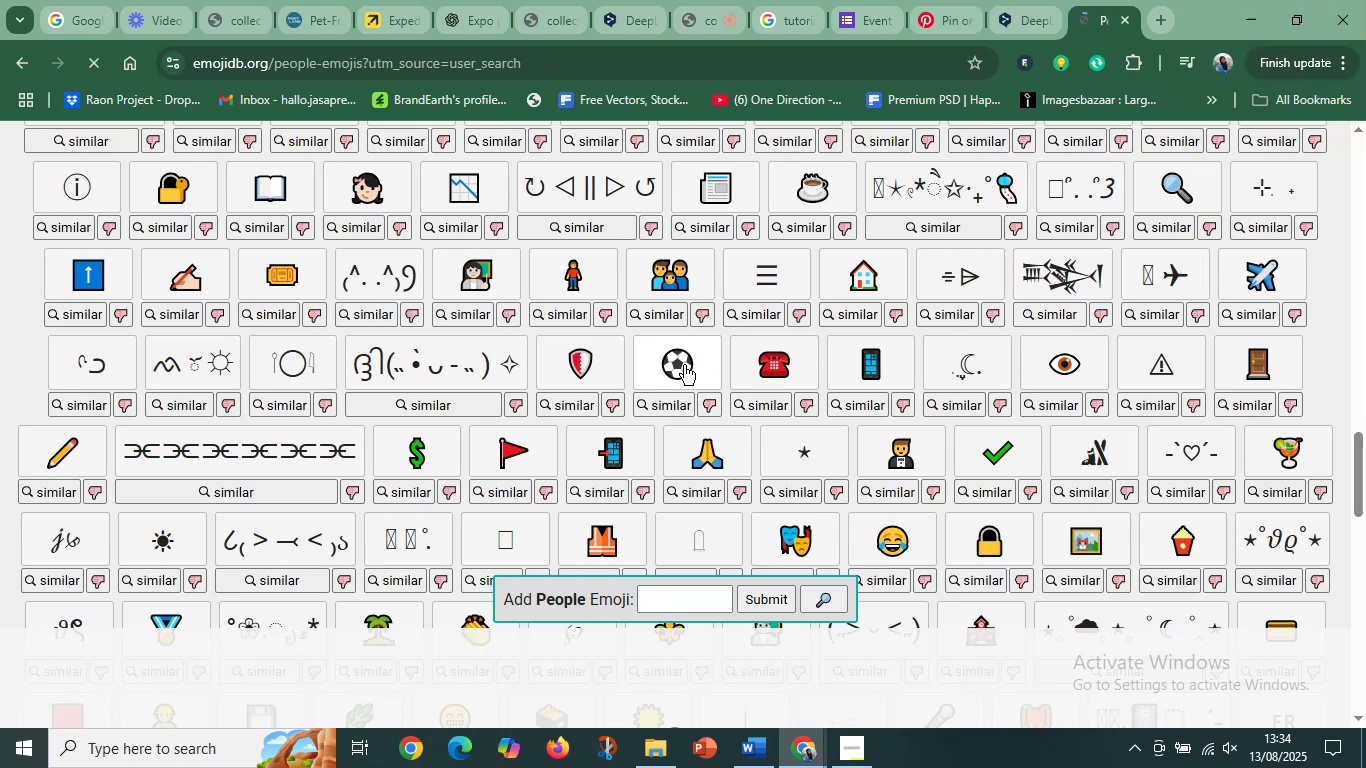 
scroll: coordinate [652, 396], scroll_direction: down, amount: 6.0
 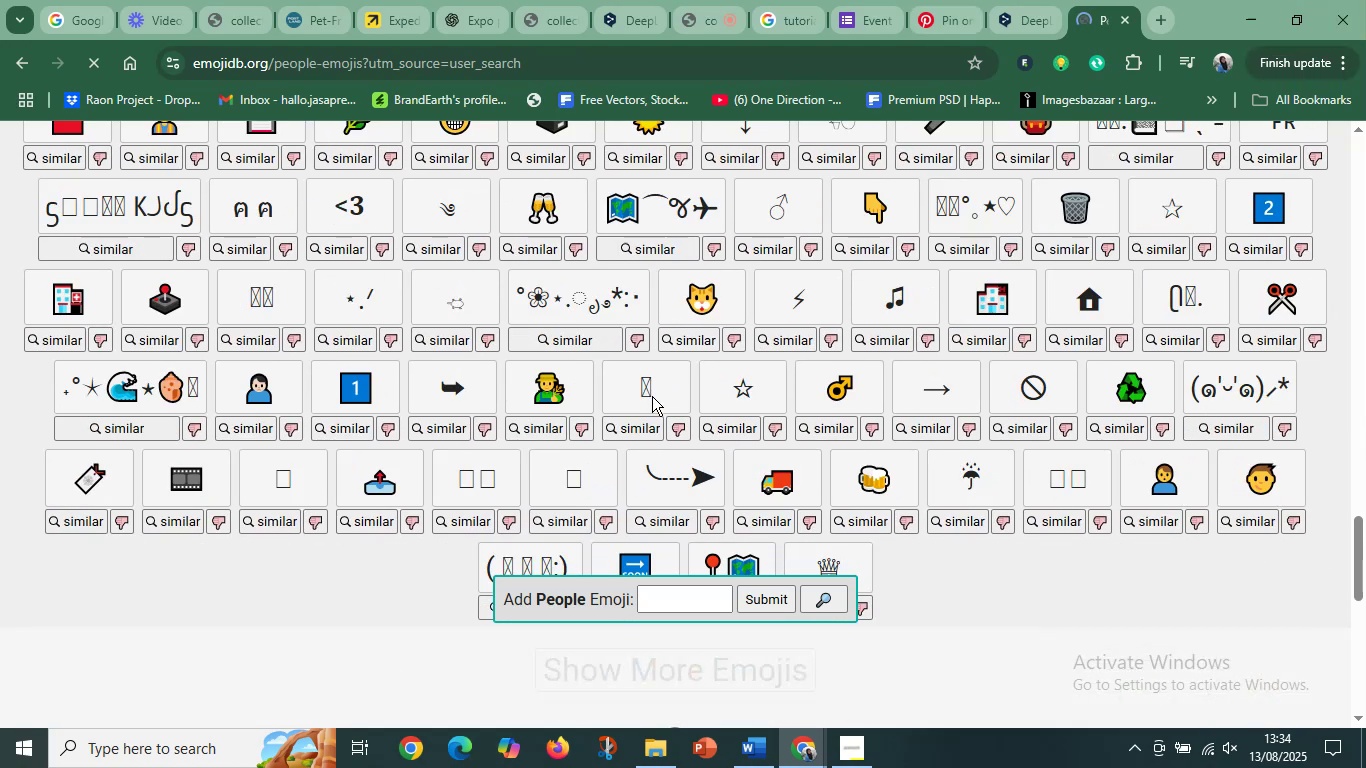 
scroll: coordinate [658, 350], scroll_direction: up, amount: 26.0
 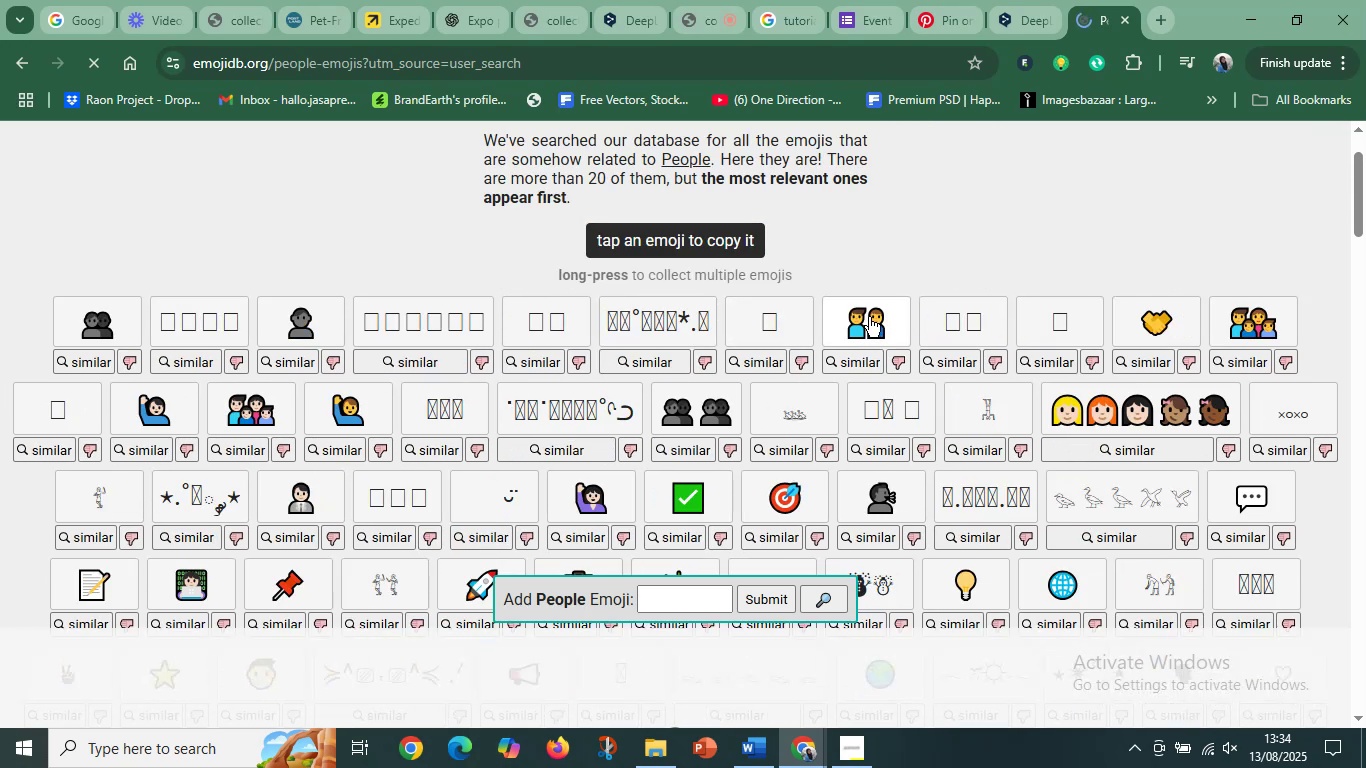 
left_click([869, 317])
 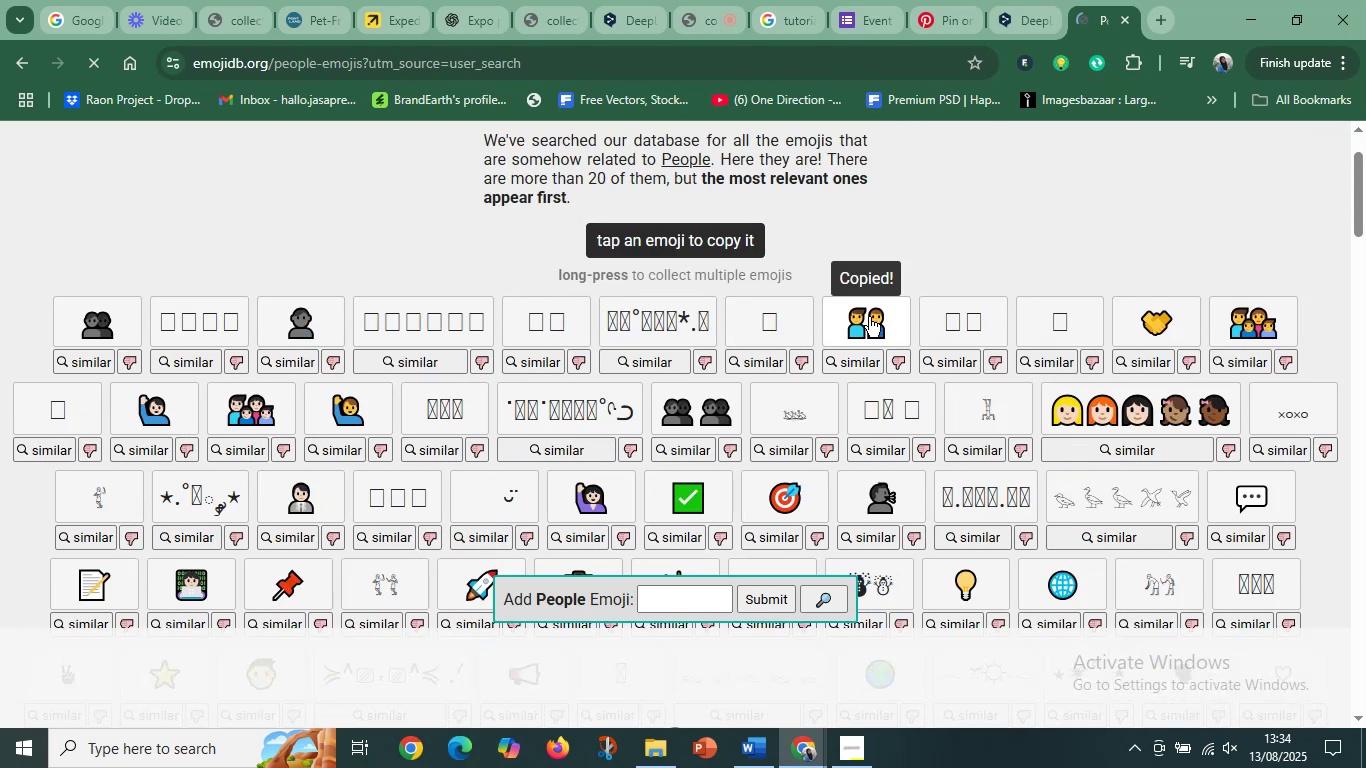 
left_click([869, 317])
 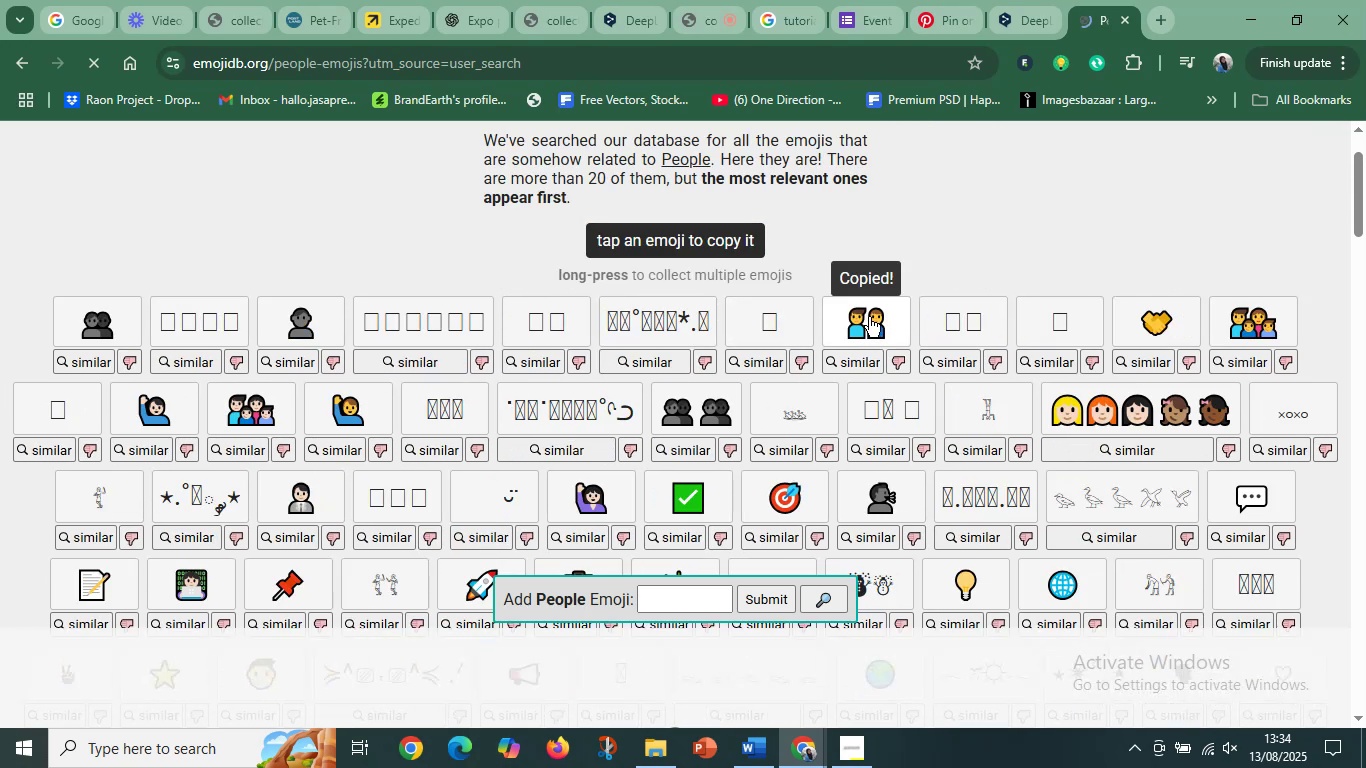 
double_click([869, 317])
 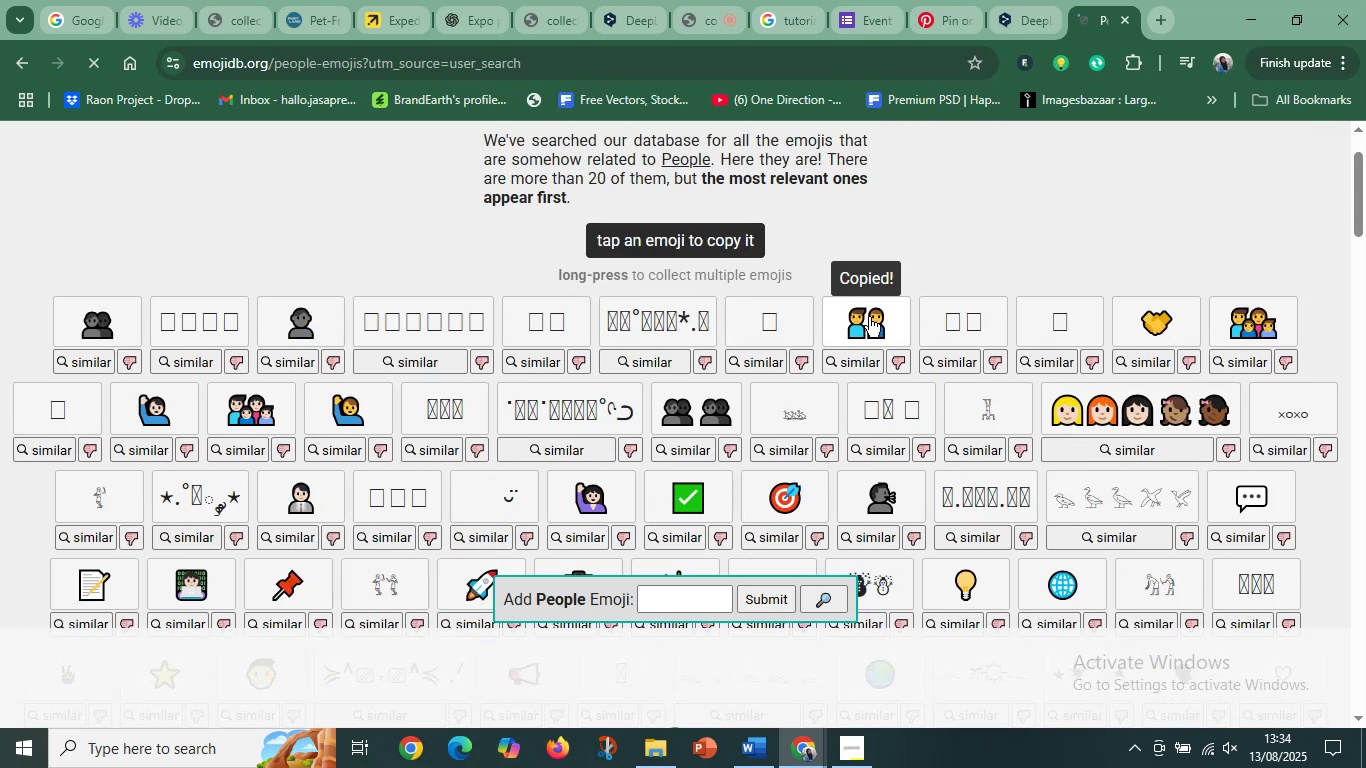 
triple_click([869, 317])
 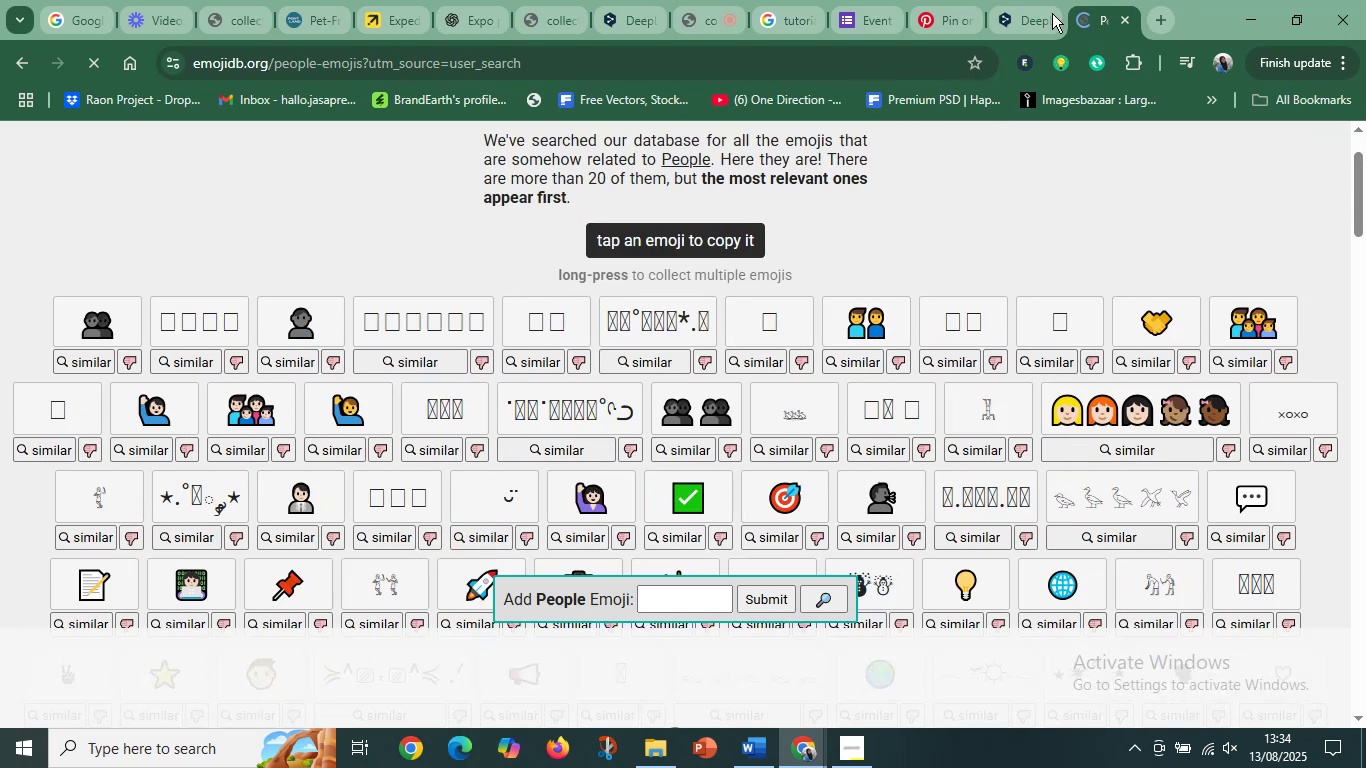 
left_click([724, 10])
 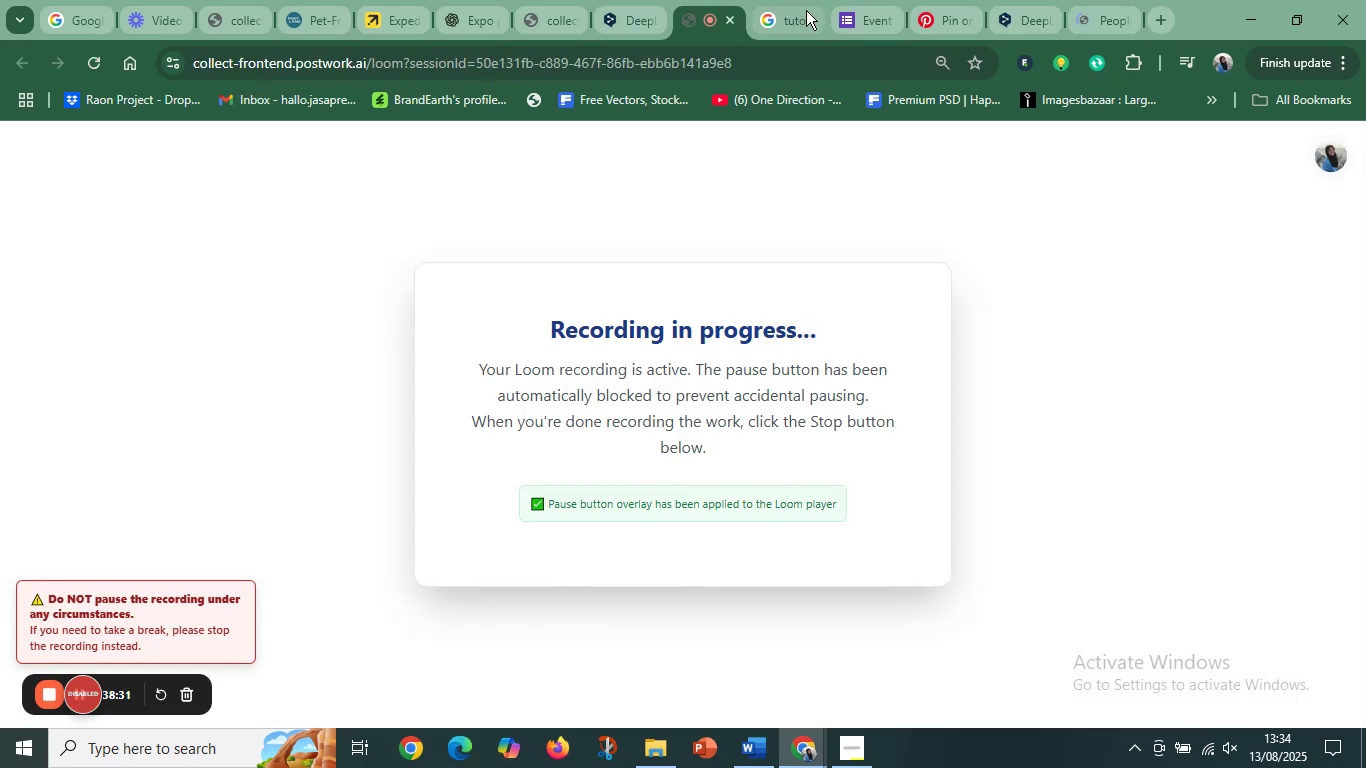 
left_click([806, 10])
 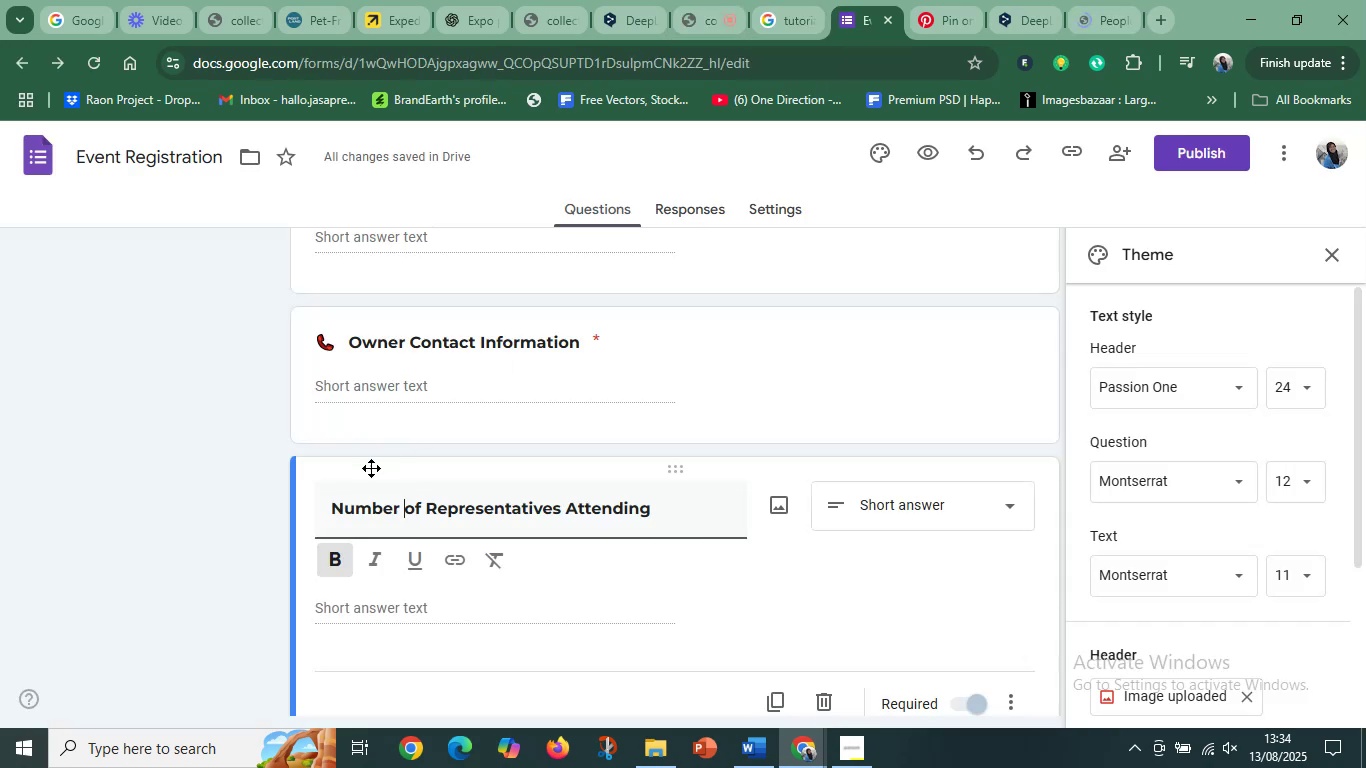 
left_click([327, 505])
 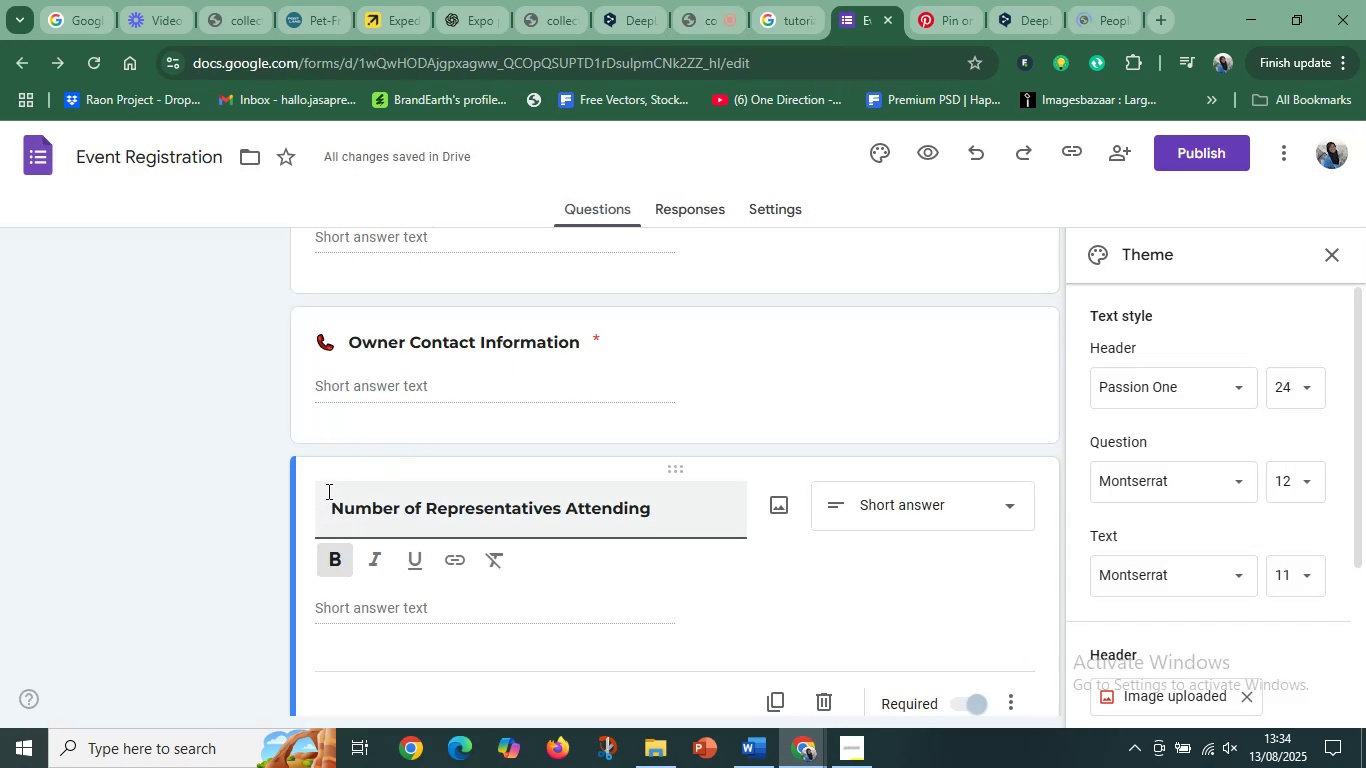 
key(Control+V)
 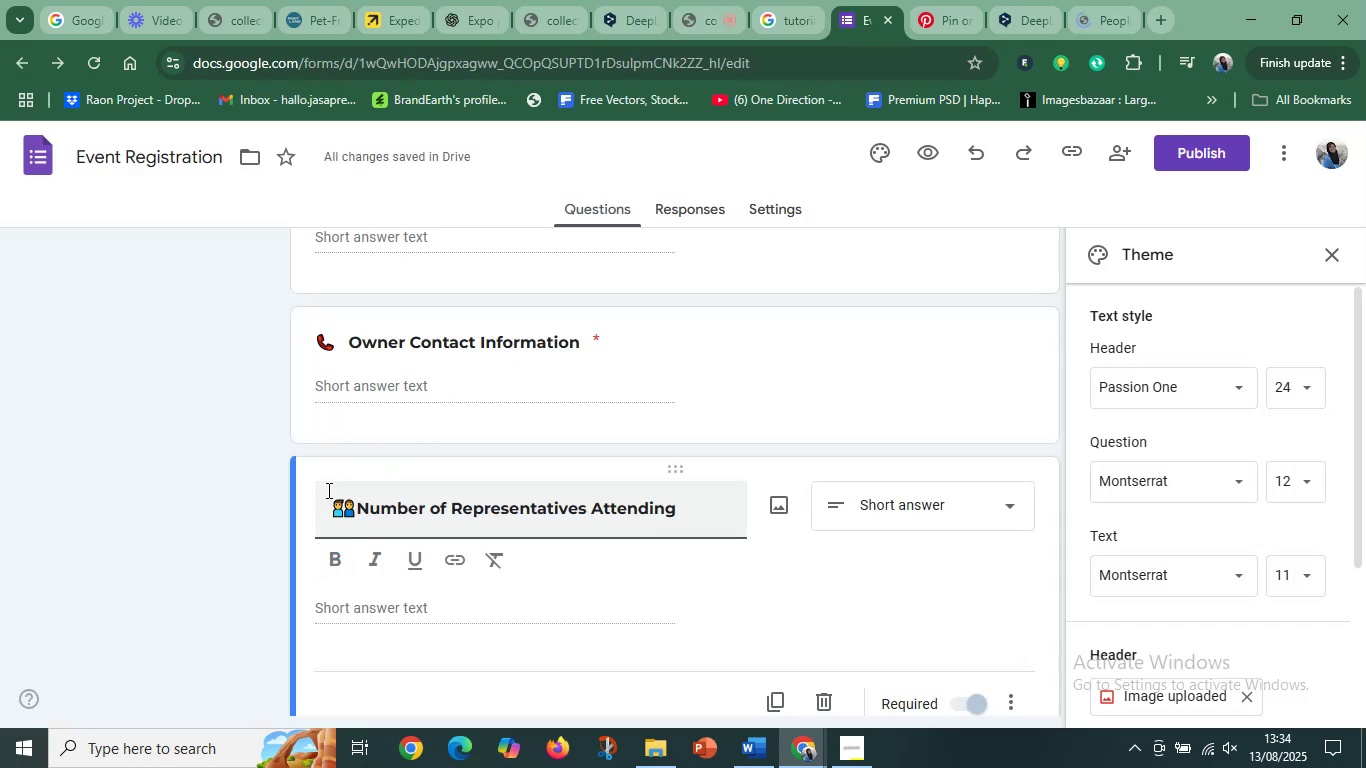 
key(Space)
 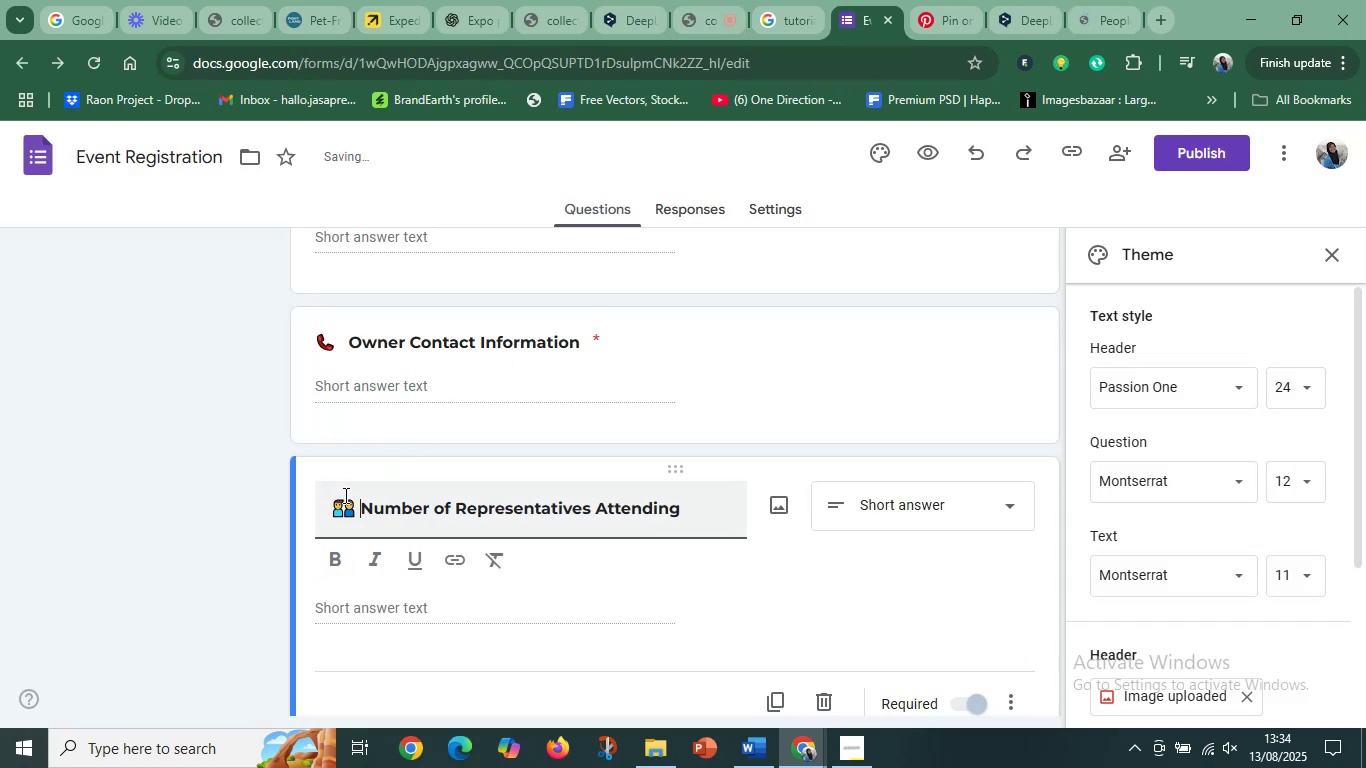 
key(Space)
 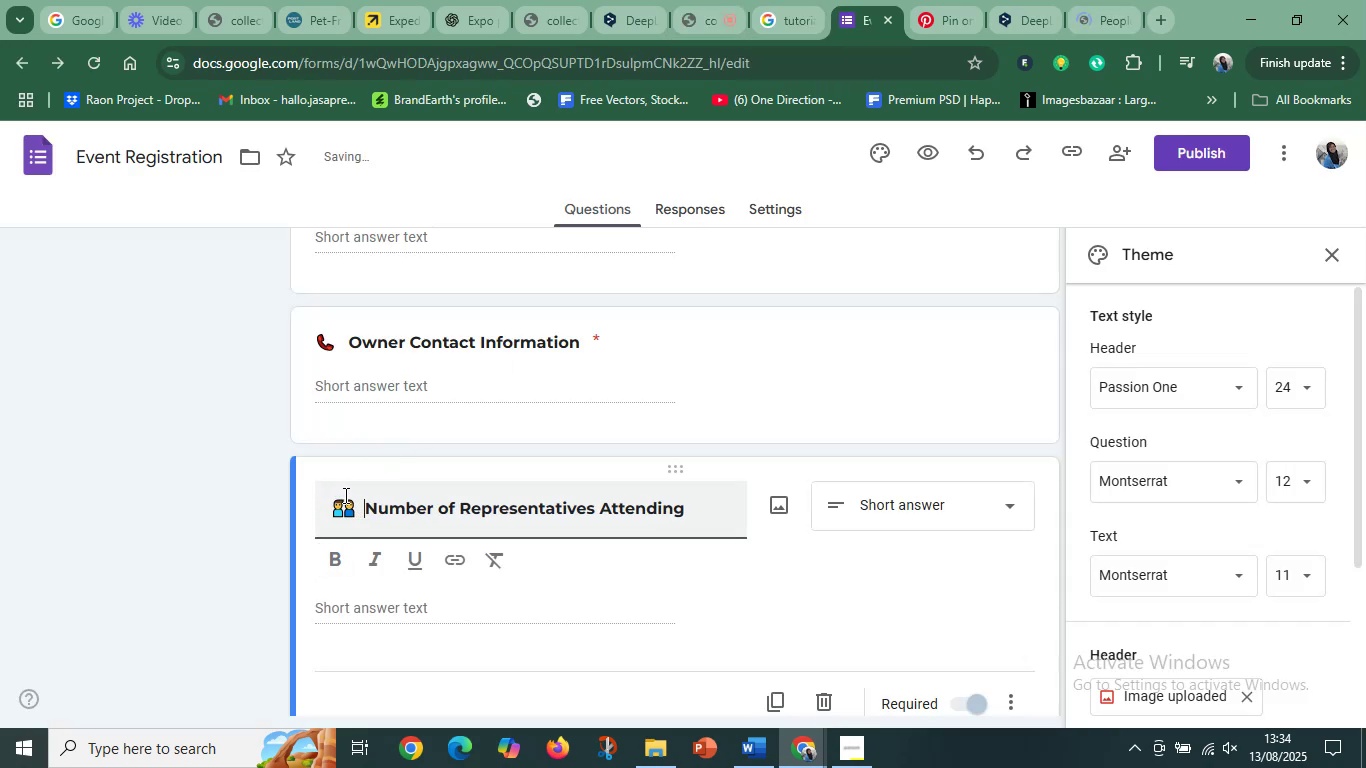 
key(Space)
 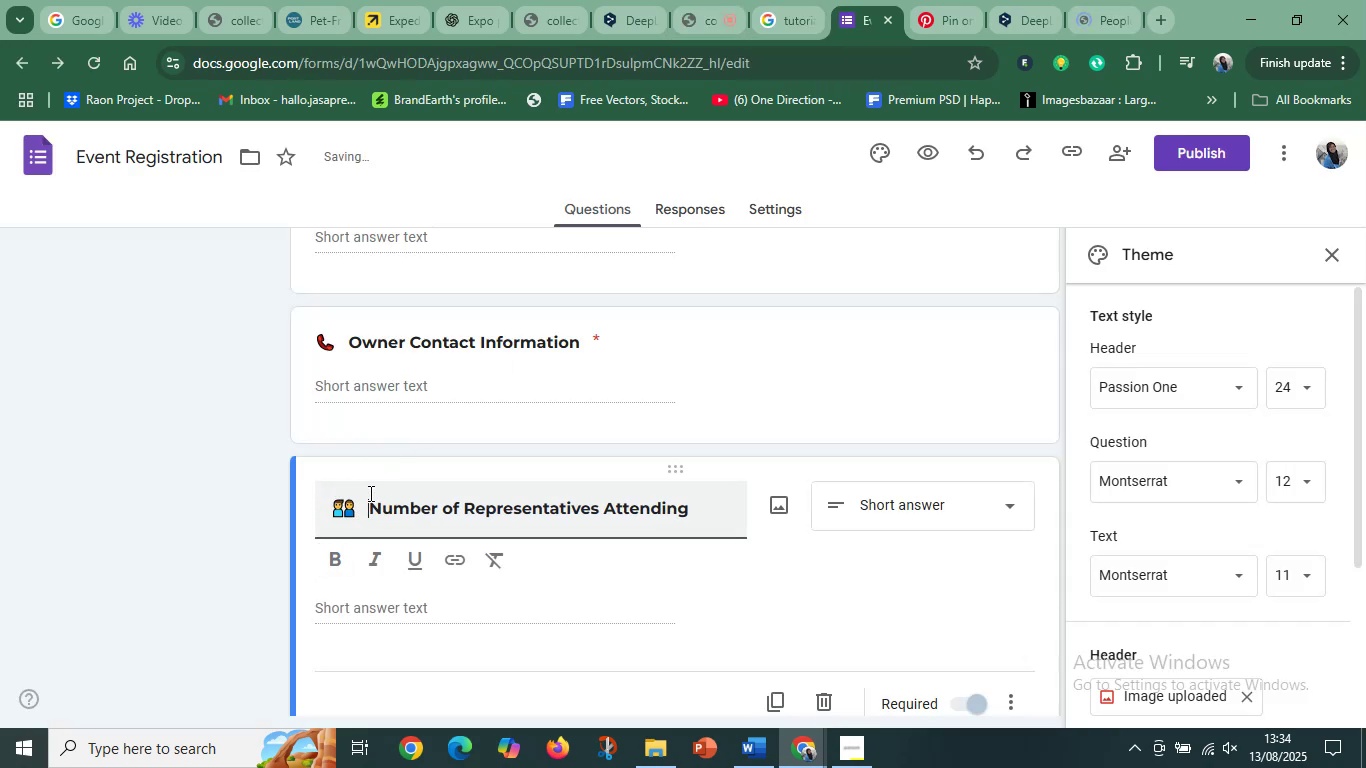 
scroll: coordinate [377, 404], scroll_direction: up, amount: 5.0
 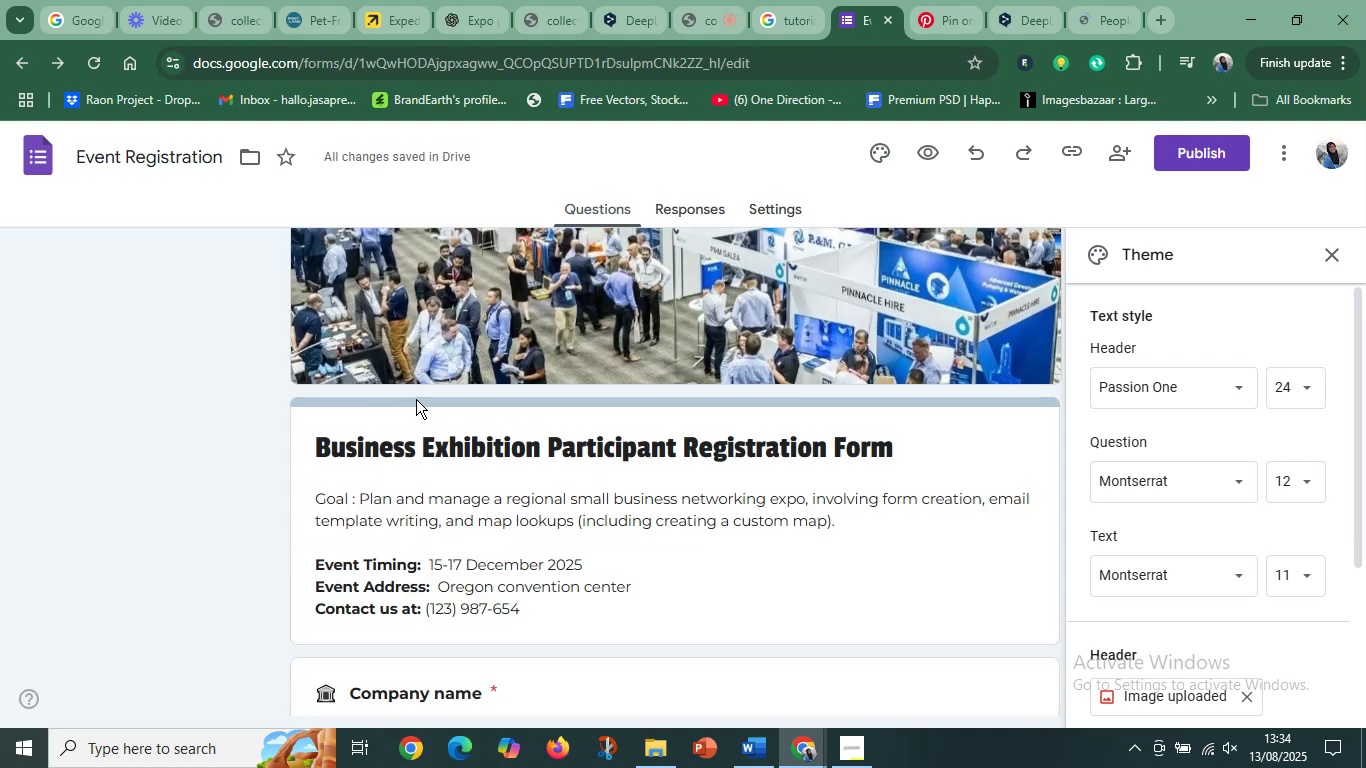 
scroll: coordinate [411, 420], scroll_direction: down, amount: 1.0
 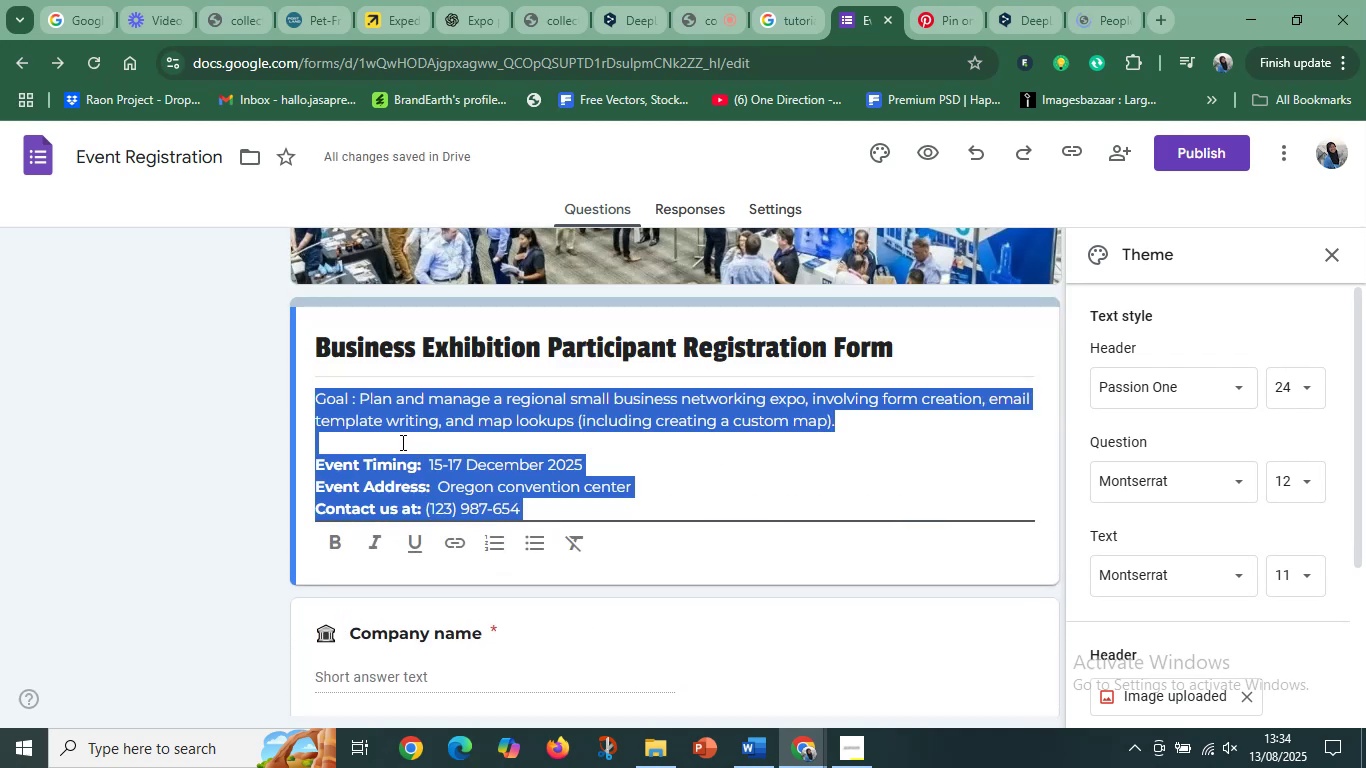 
left_click([401, 442])
 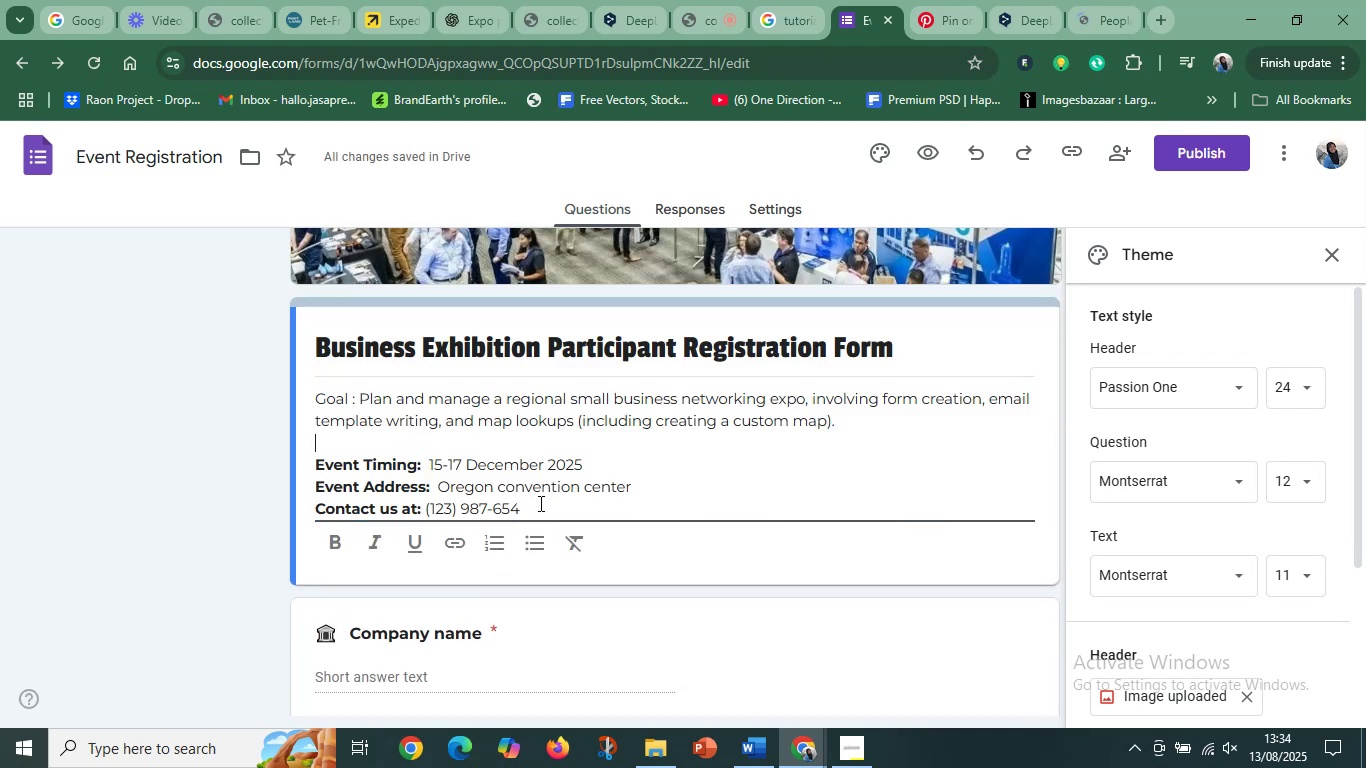 
left_click([535, 503])
 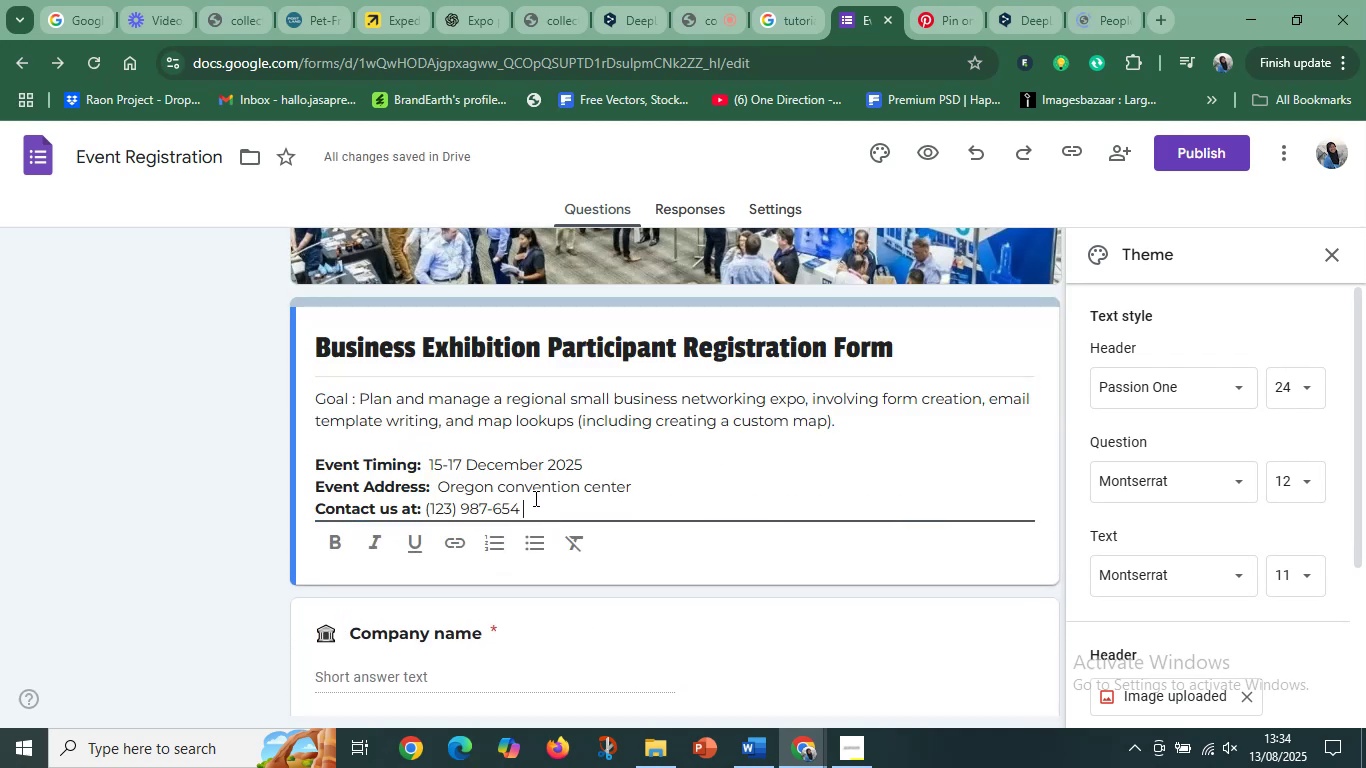 
scroll: coordinate [542, 493], scroll_direction: down, amount: 9.0
 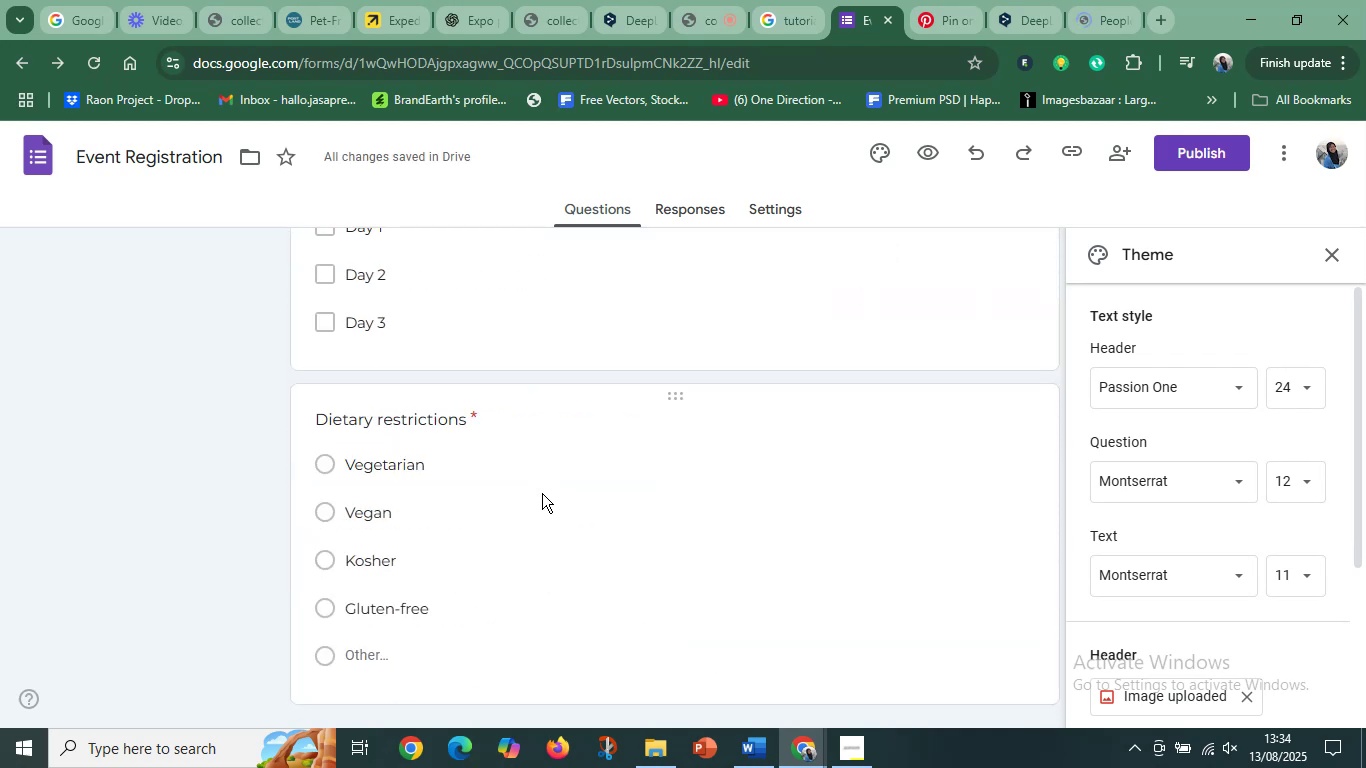 
scroll: coordinate [544, 493], scroll_direction: up, amount: 2.0
 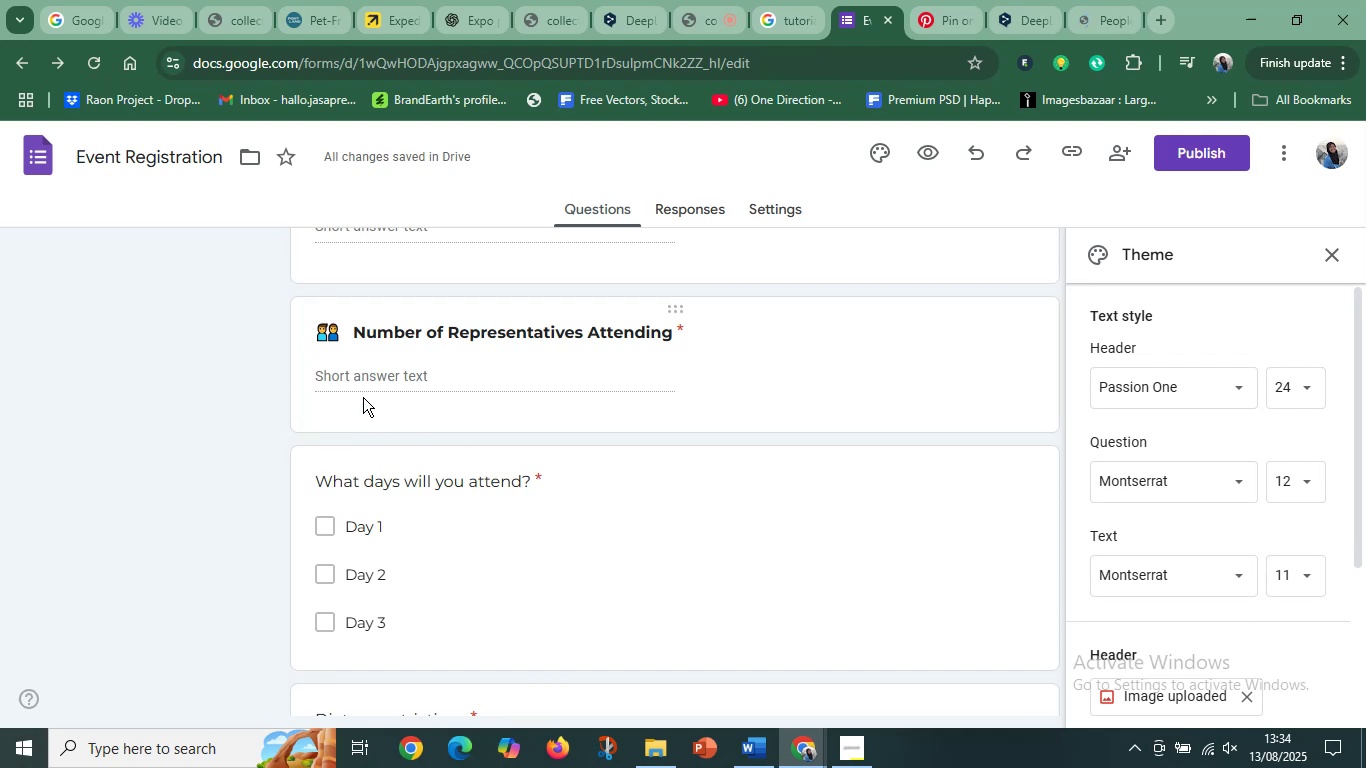 
left_click([376, 383])
 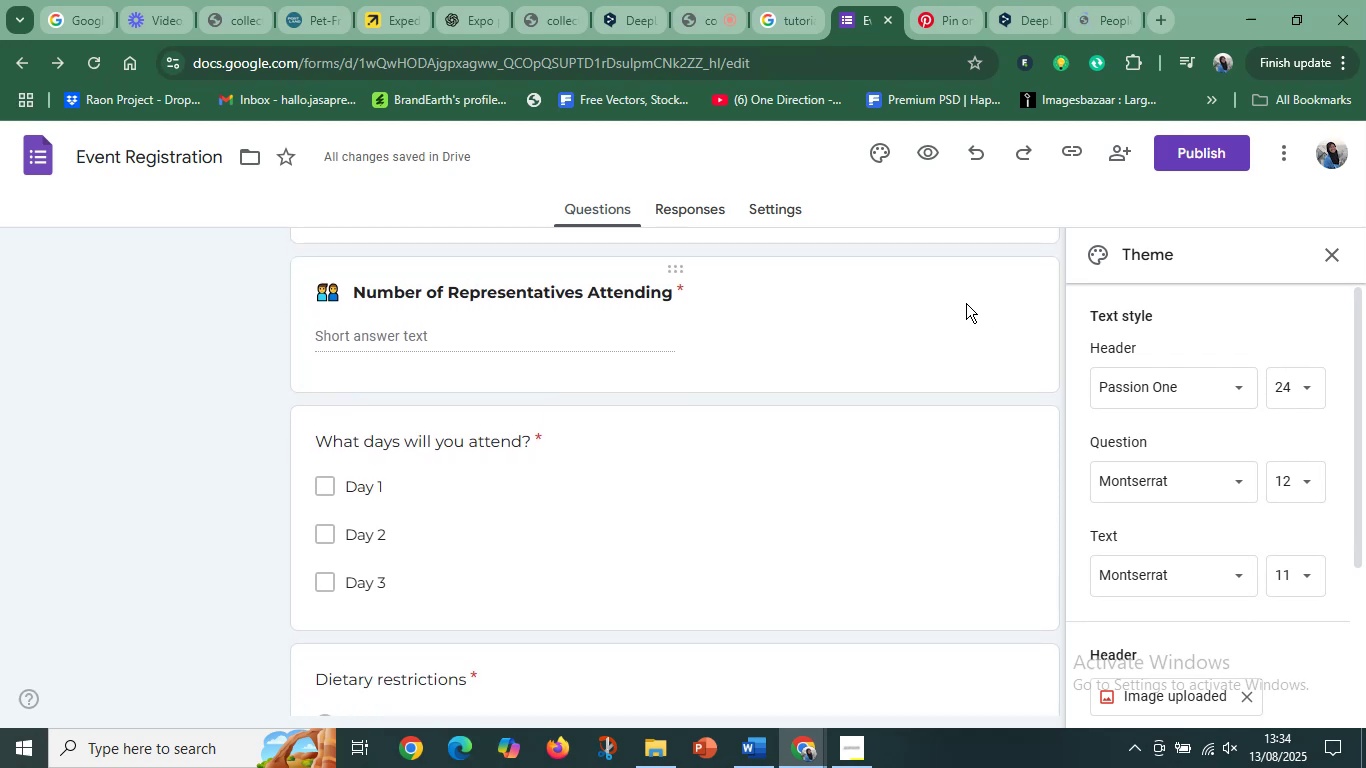 
left_click([825, 282])
 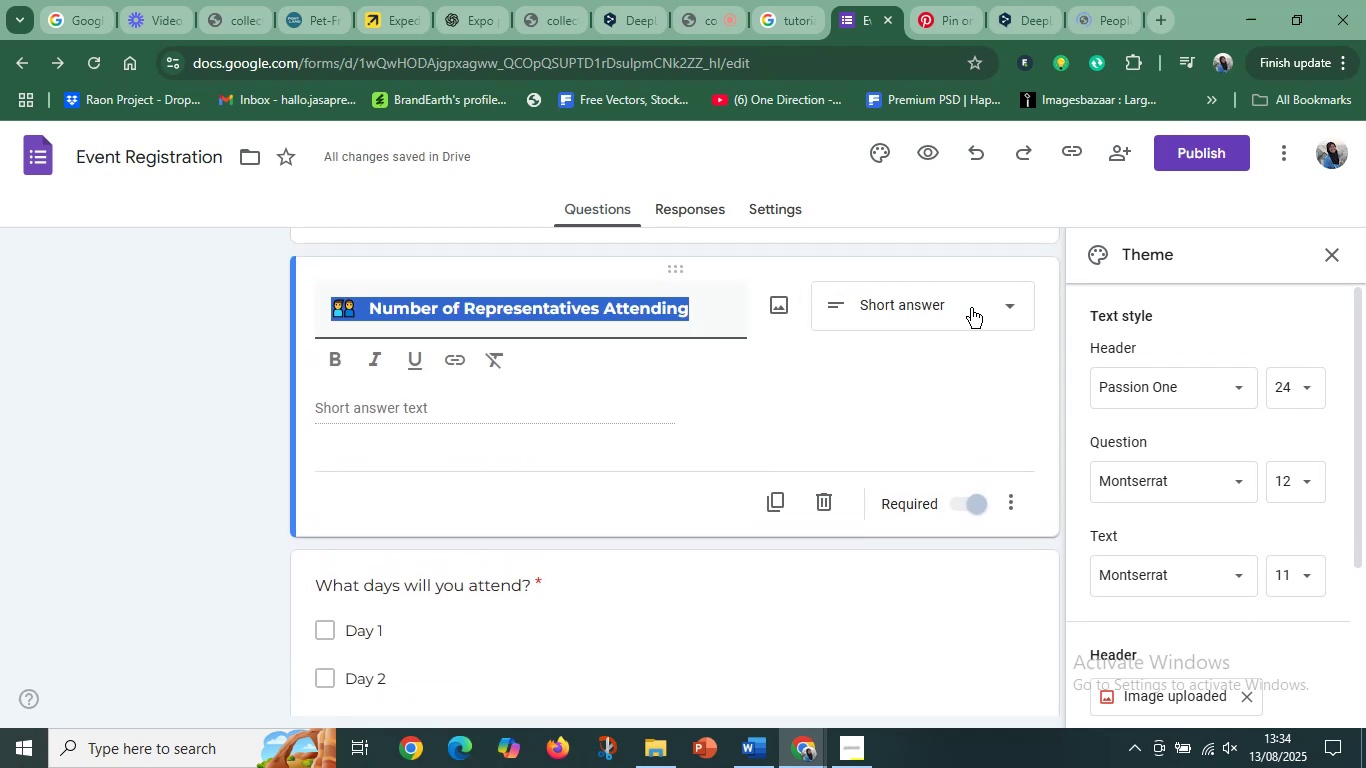 
left_click([999, 308])
 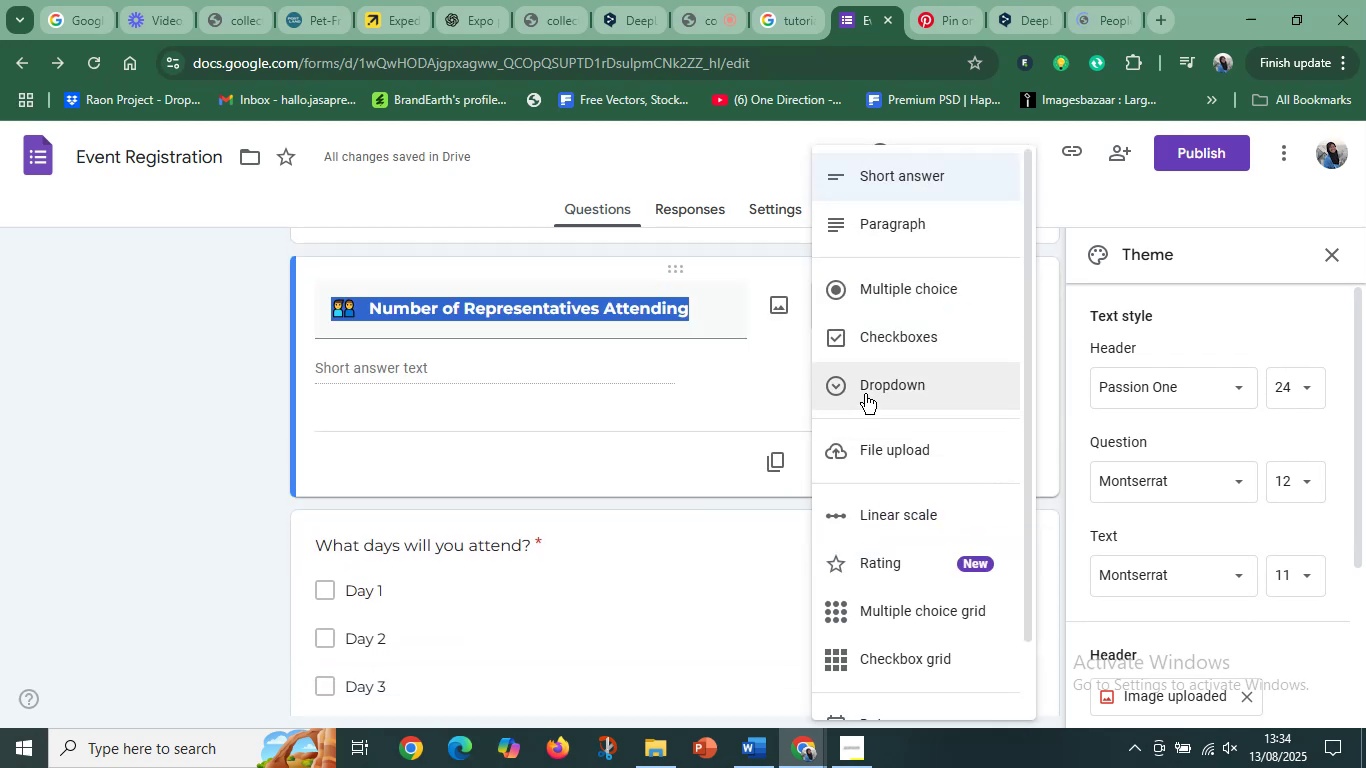 
left_click([868, 389])
 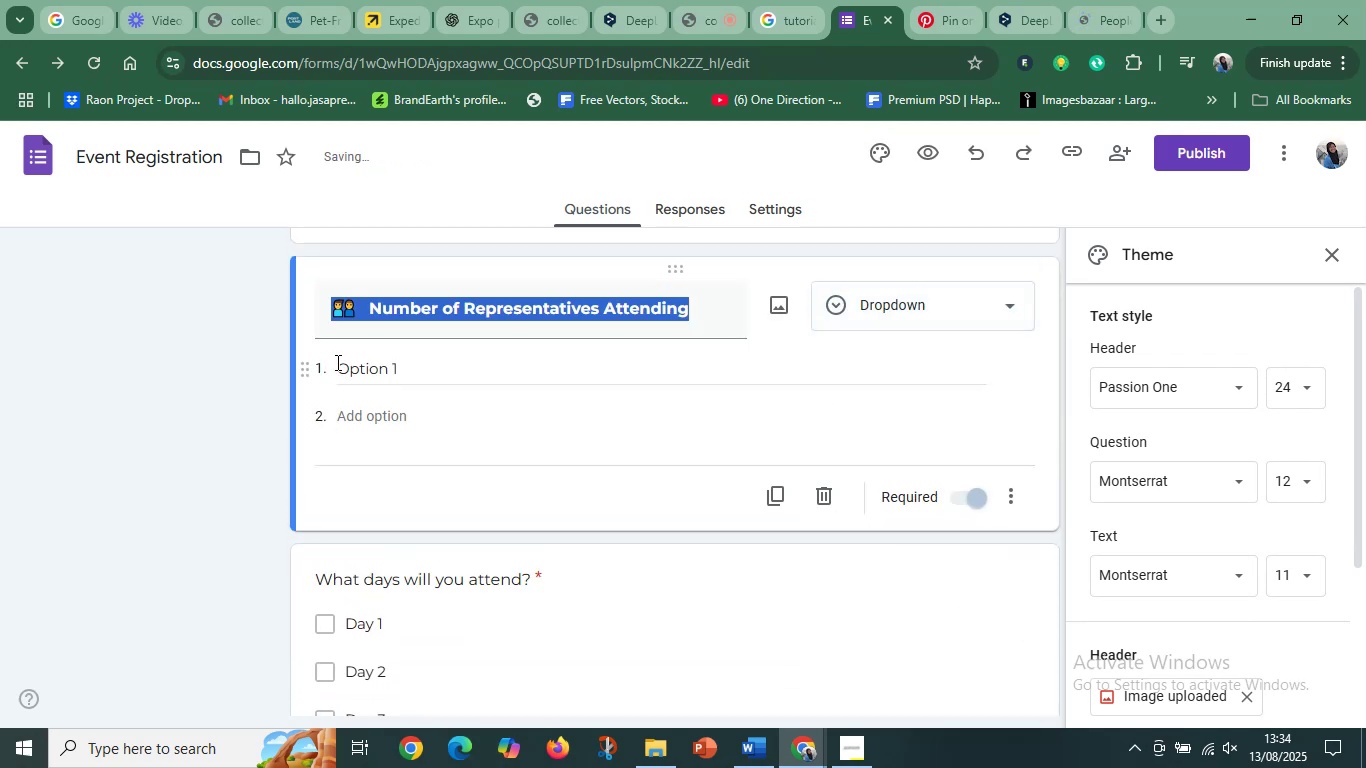 
left_click([341, 369])
 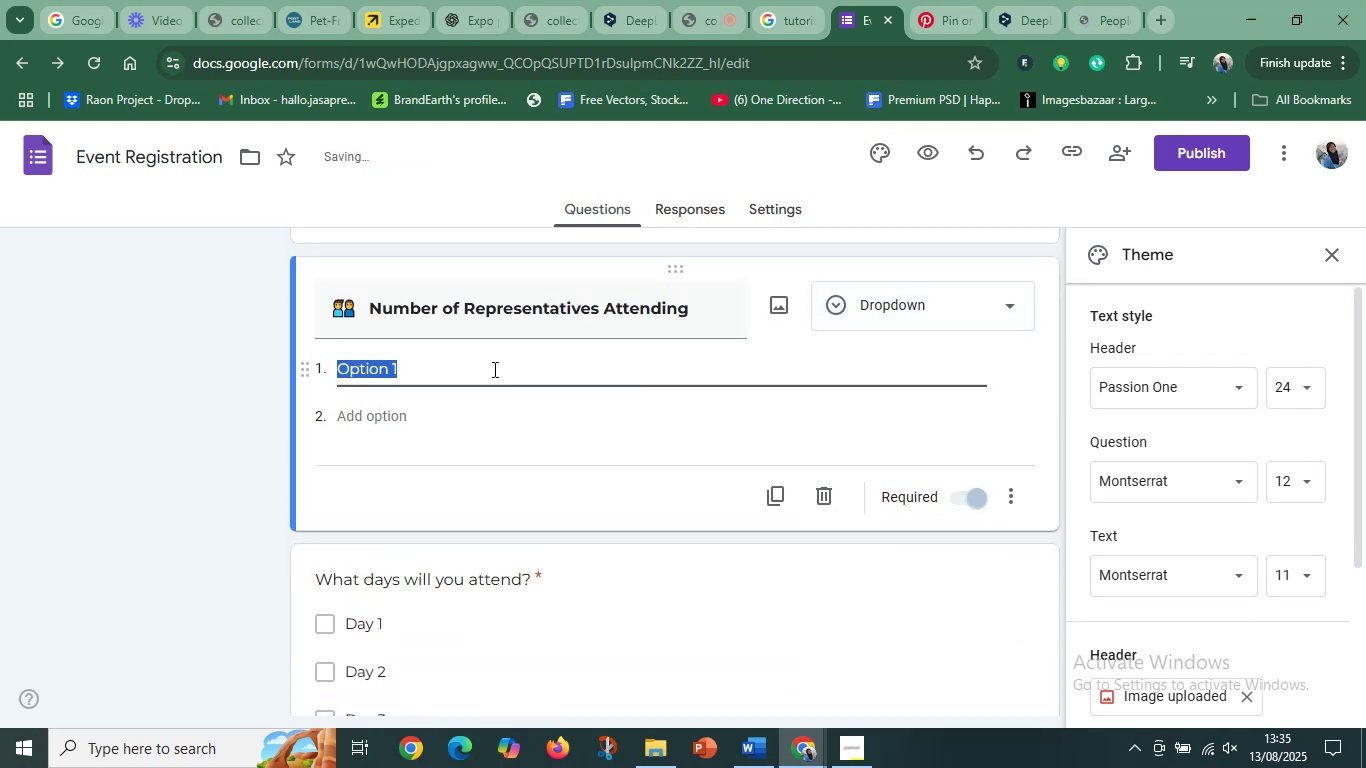 
left_click([502, 368])
 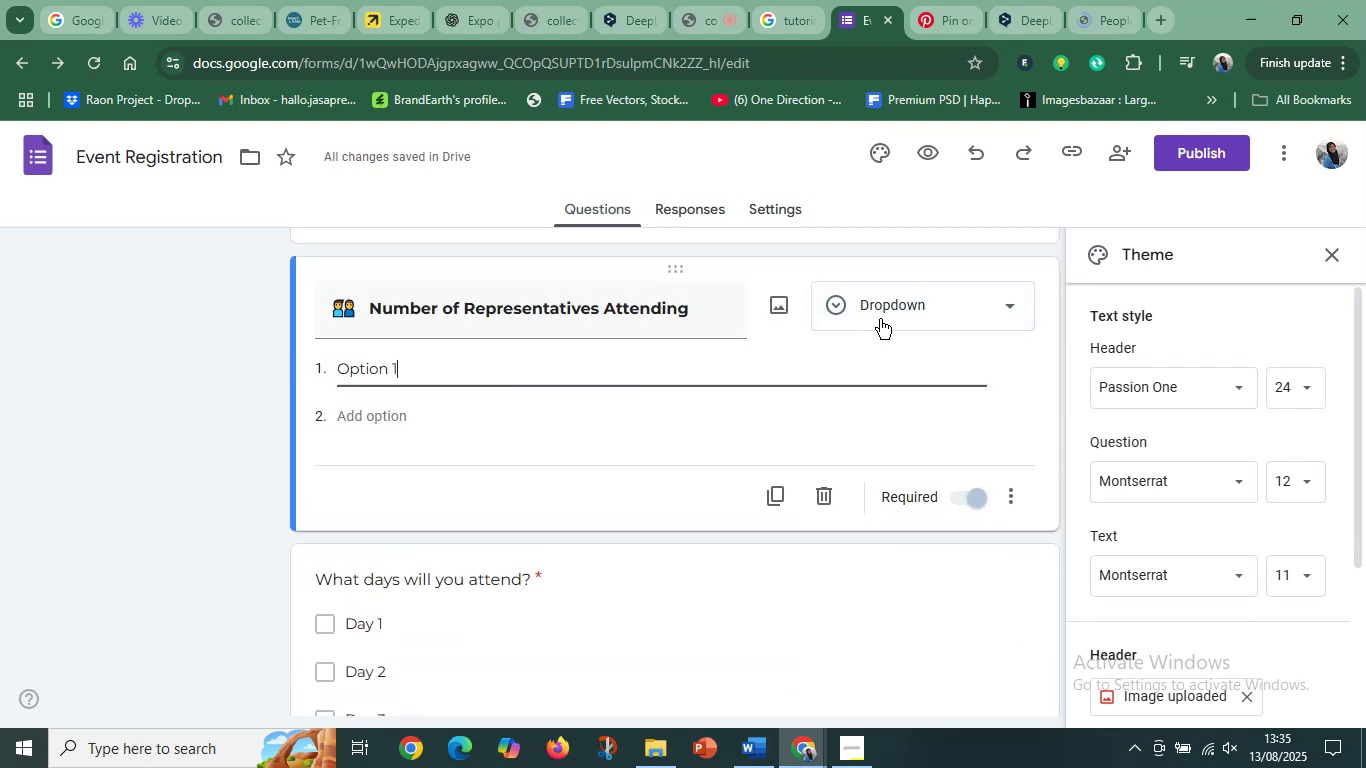 
left_click([934, 312])
 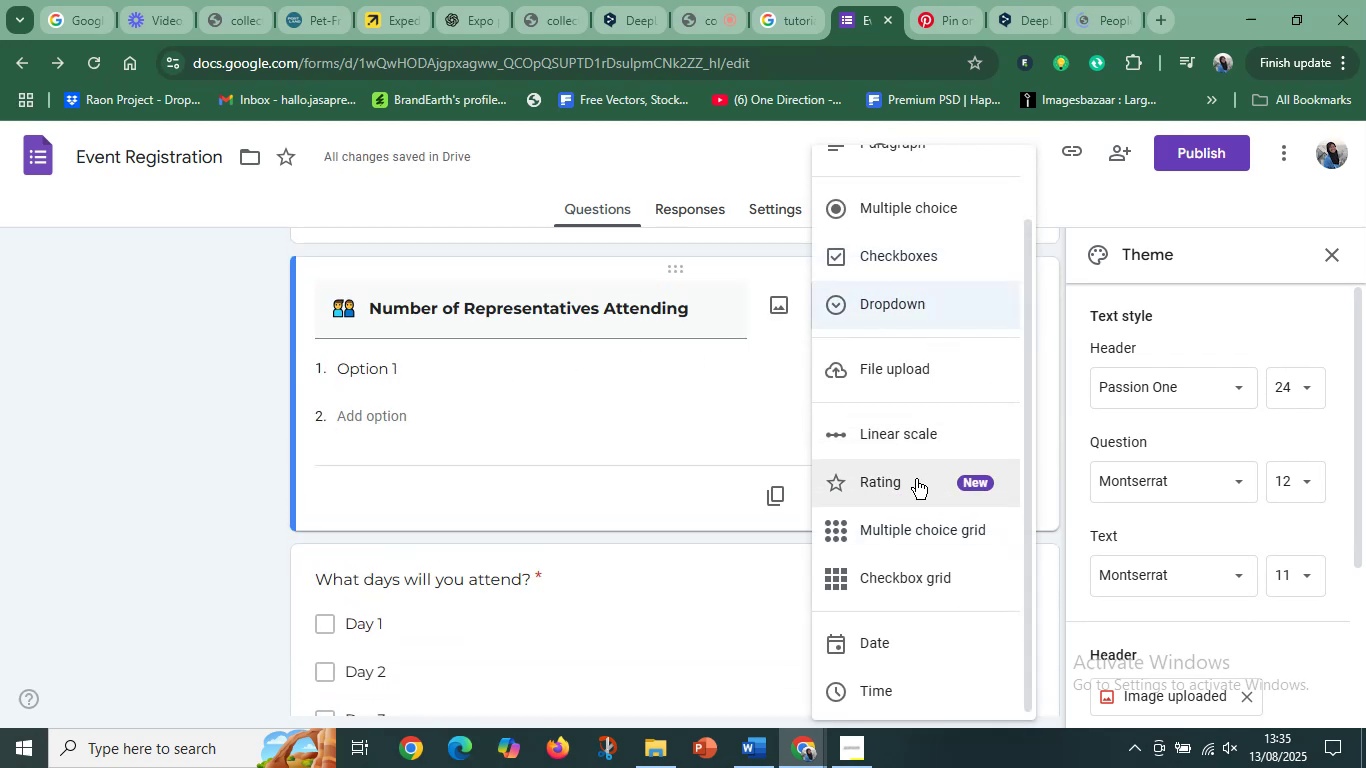 
scroll: coordinate [913, 521], scroll_direction: down, amount: 3.0
 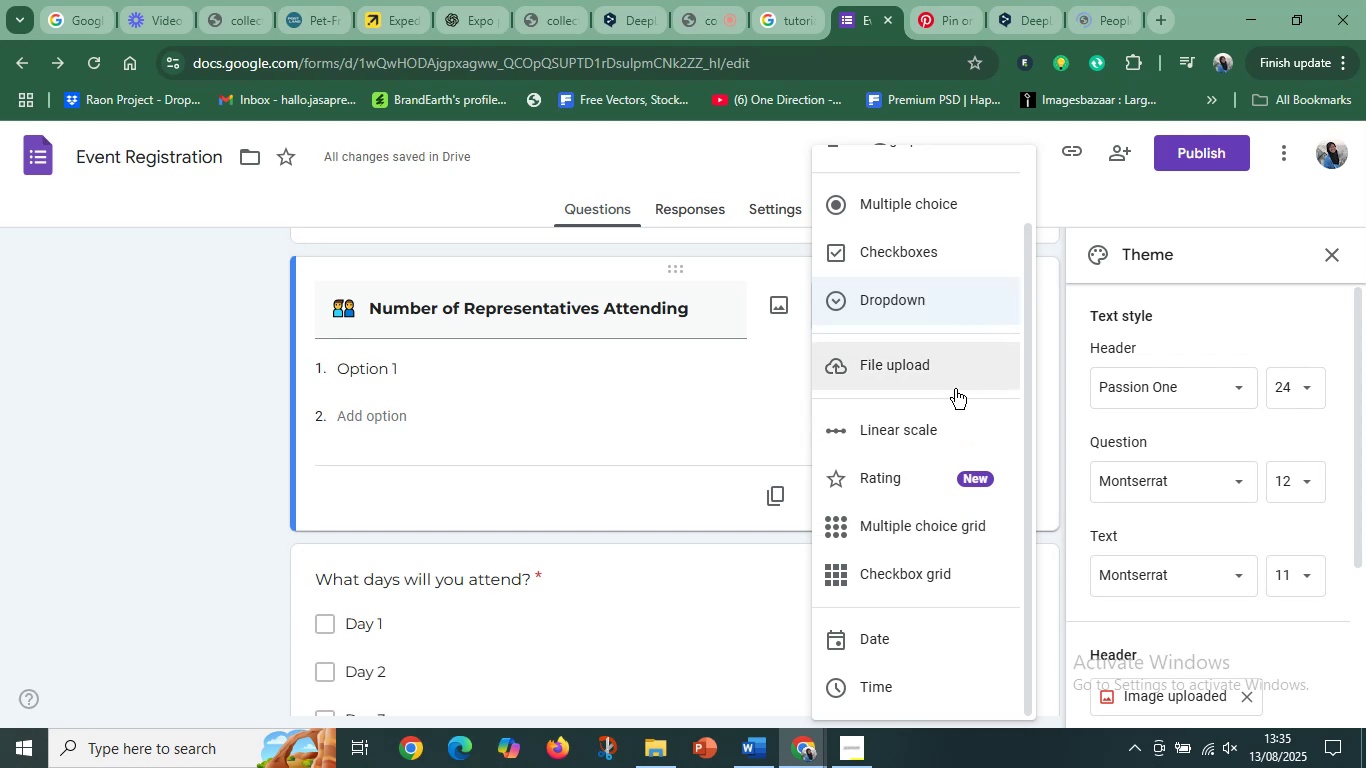 
scroll: coordinate [932, 431], scroll_direction: up, amount: 1.0
 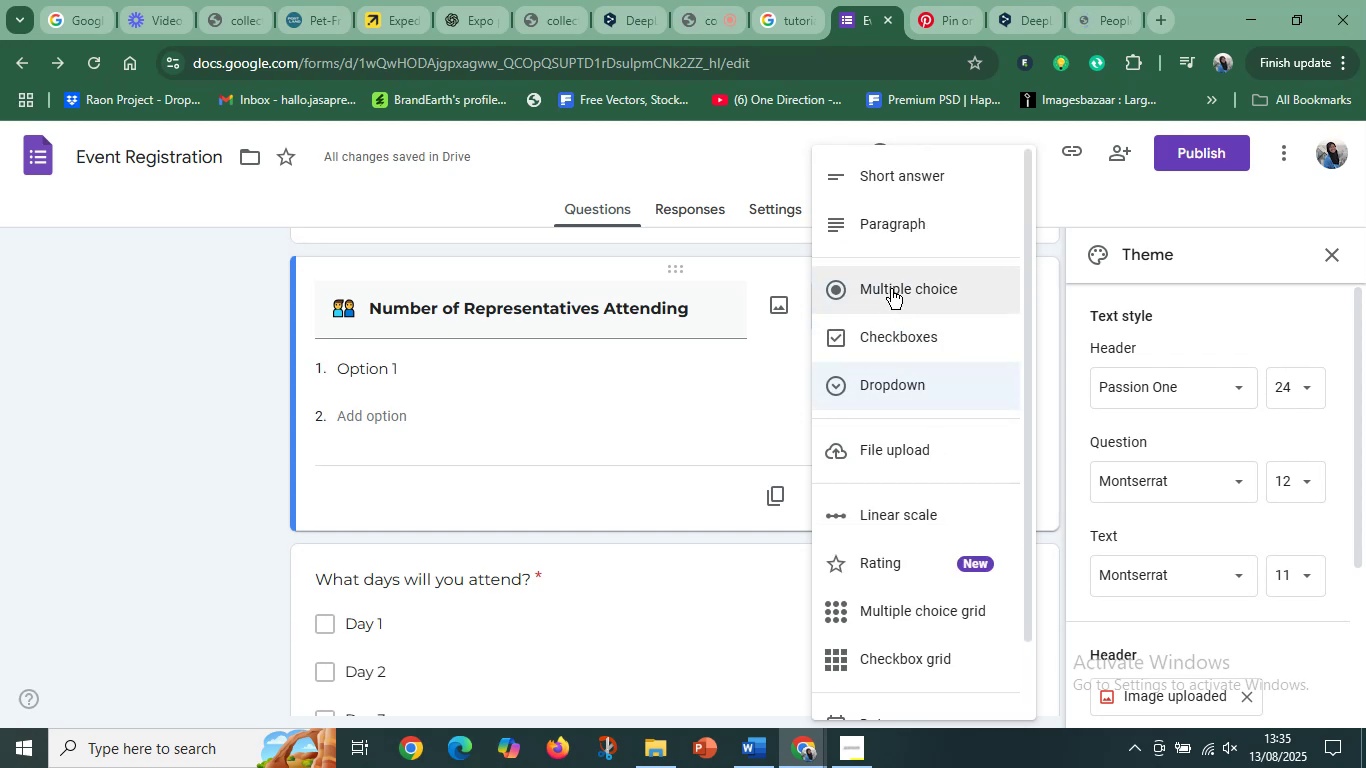 
left_click([891, 289])
 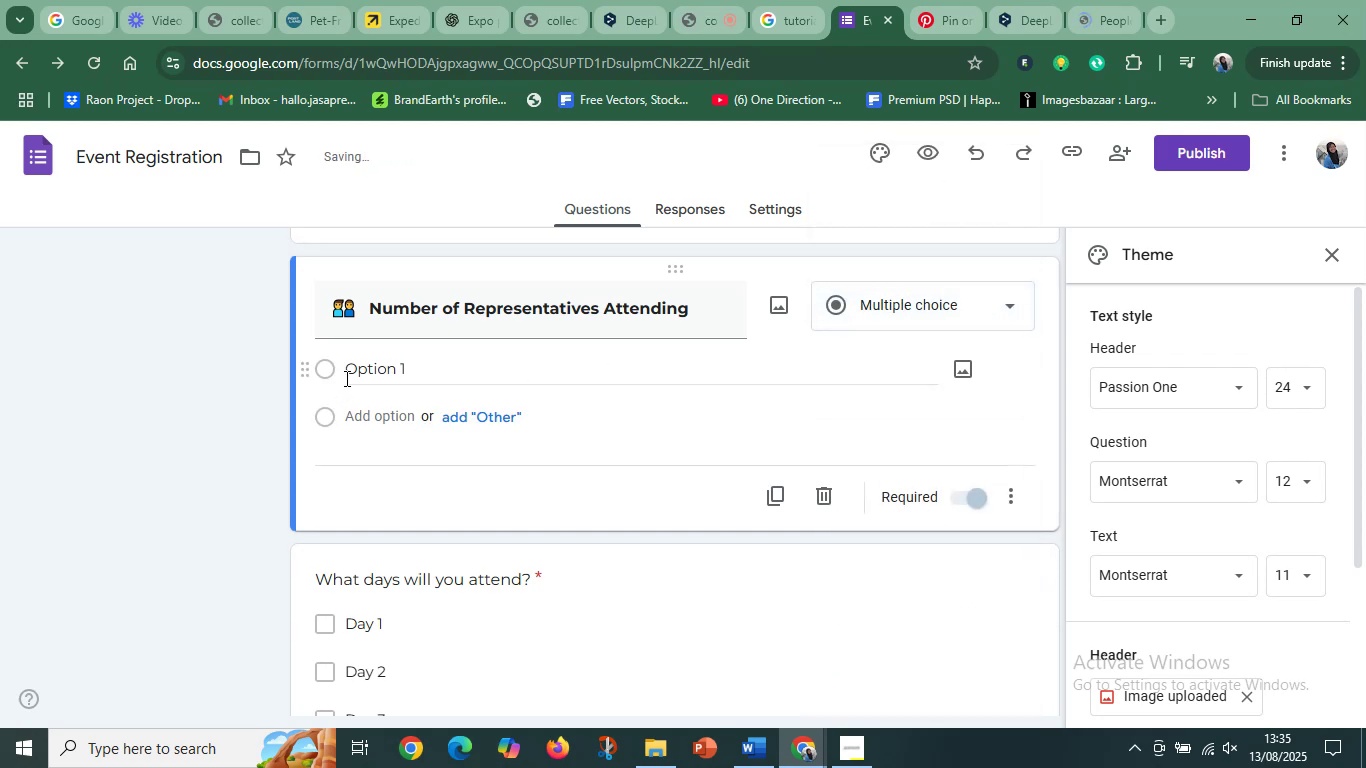 
left_click([374, 362])
 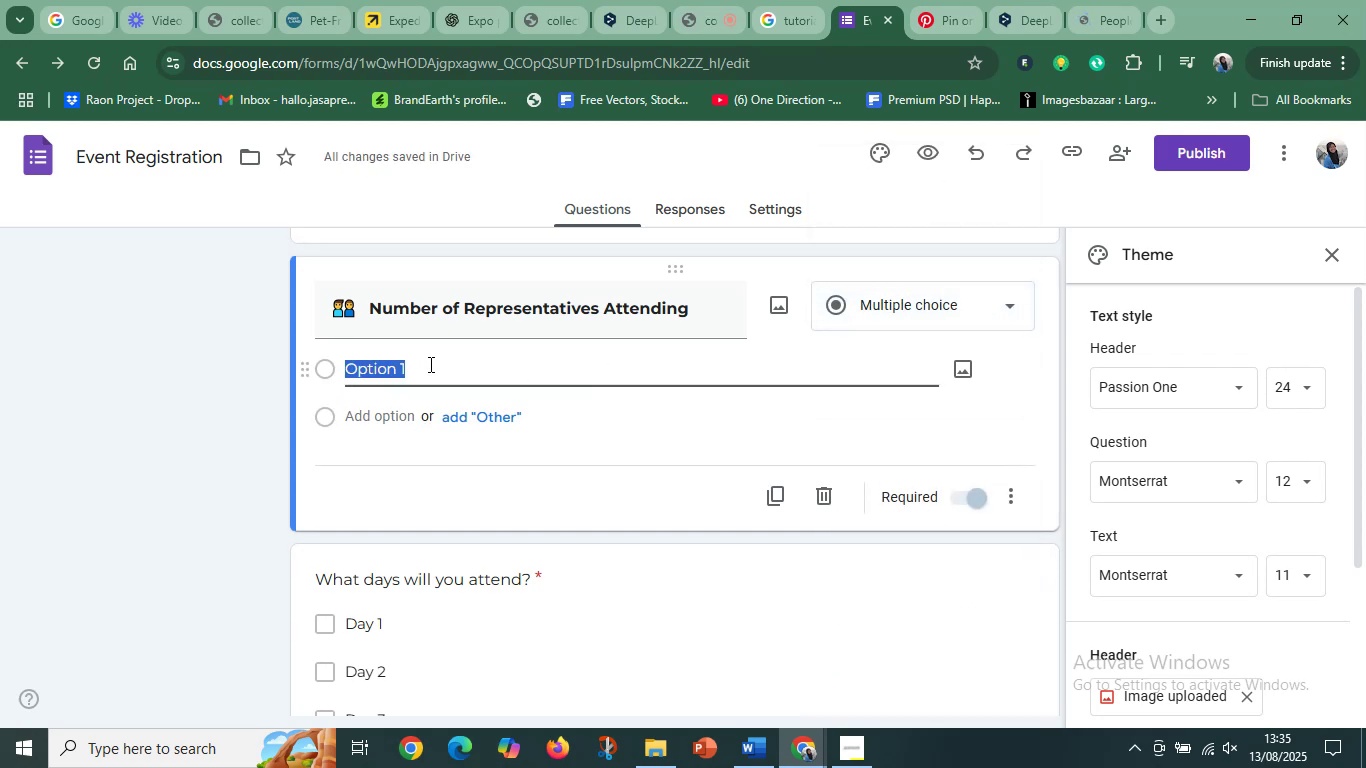 
key(Shift+1)
 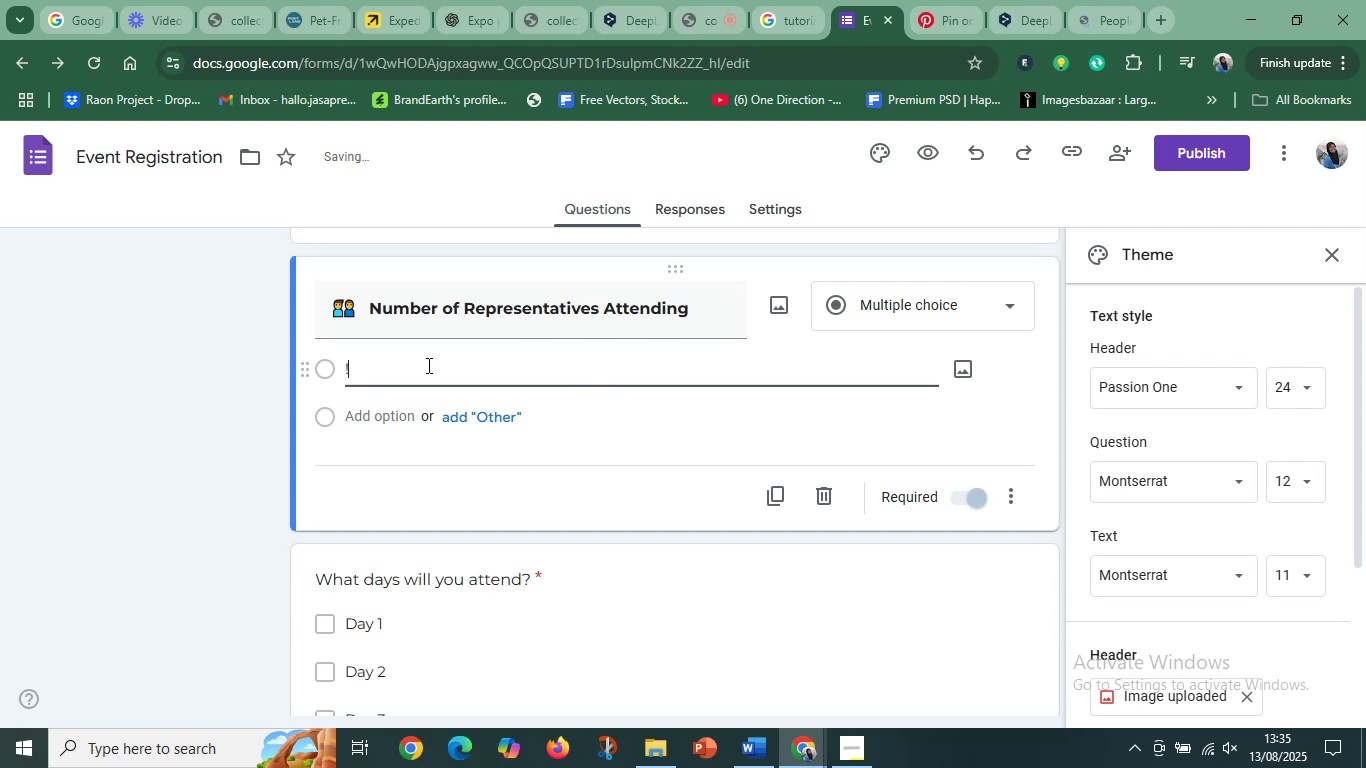 
key(Backspace)
 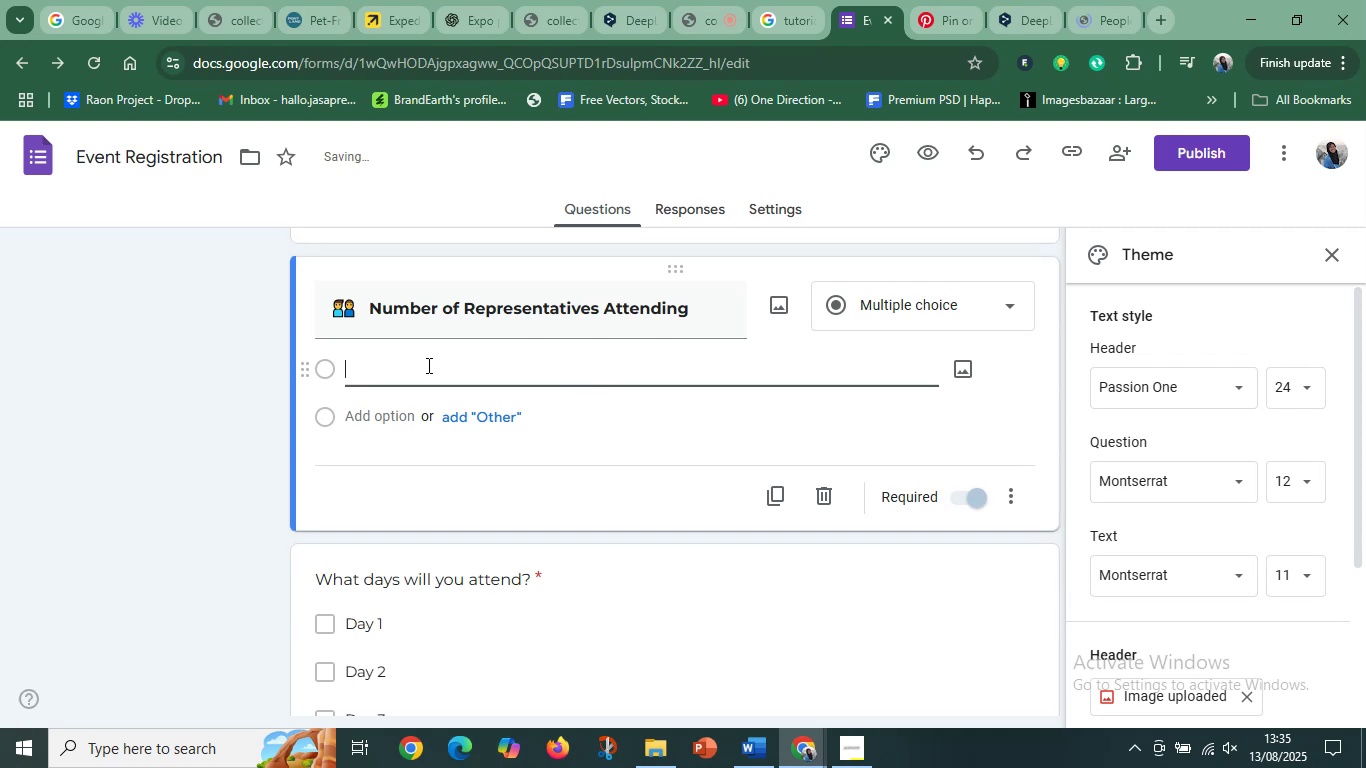 
key(1)
 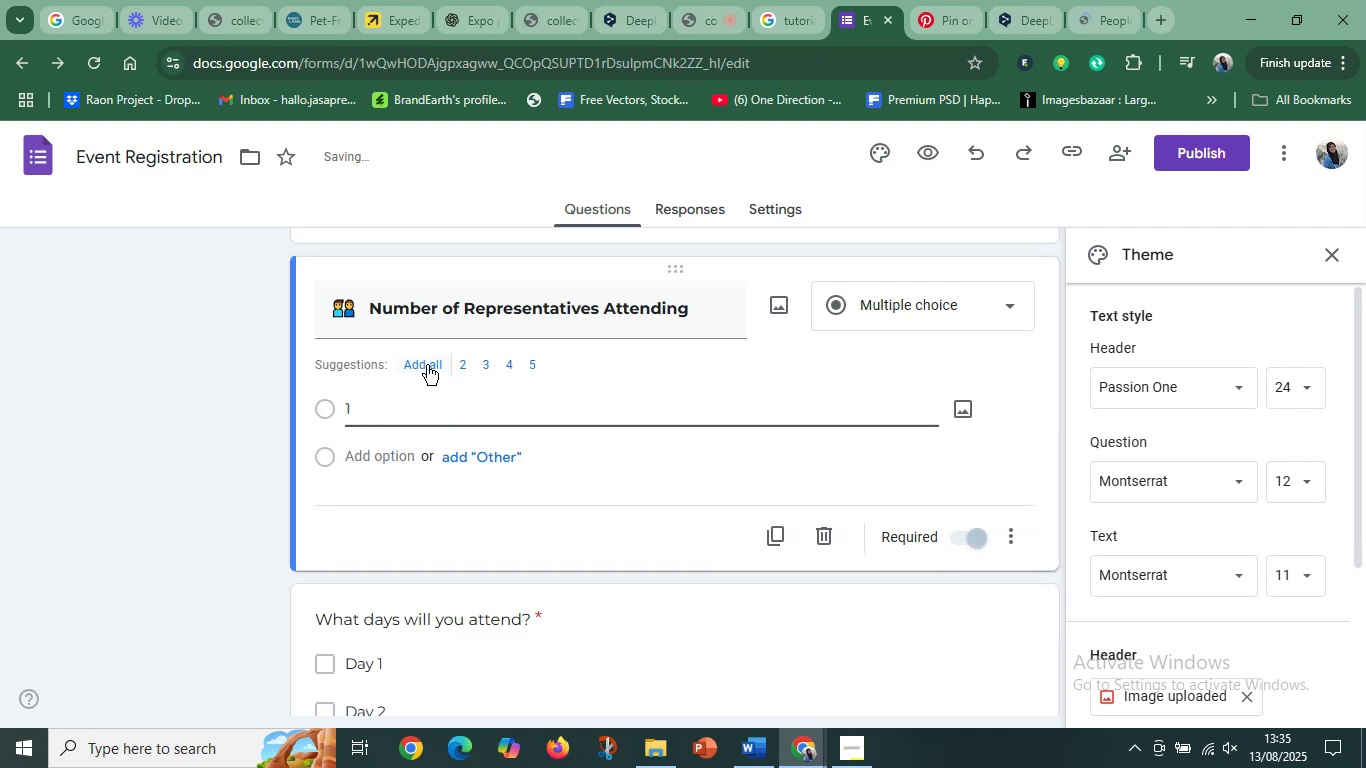 
left_click([427, 365])
 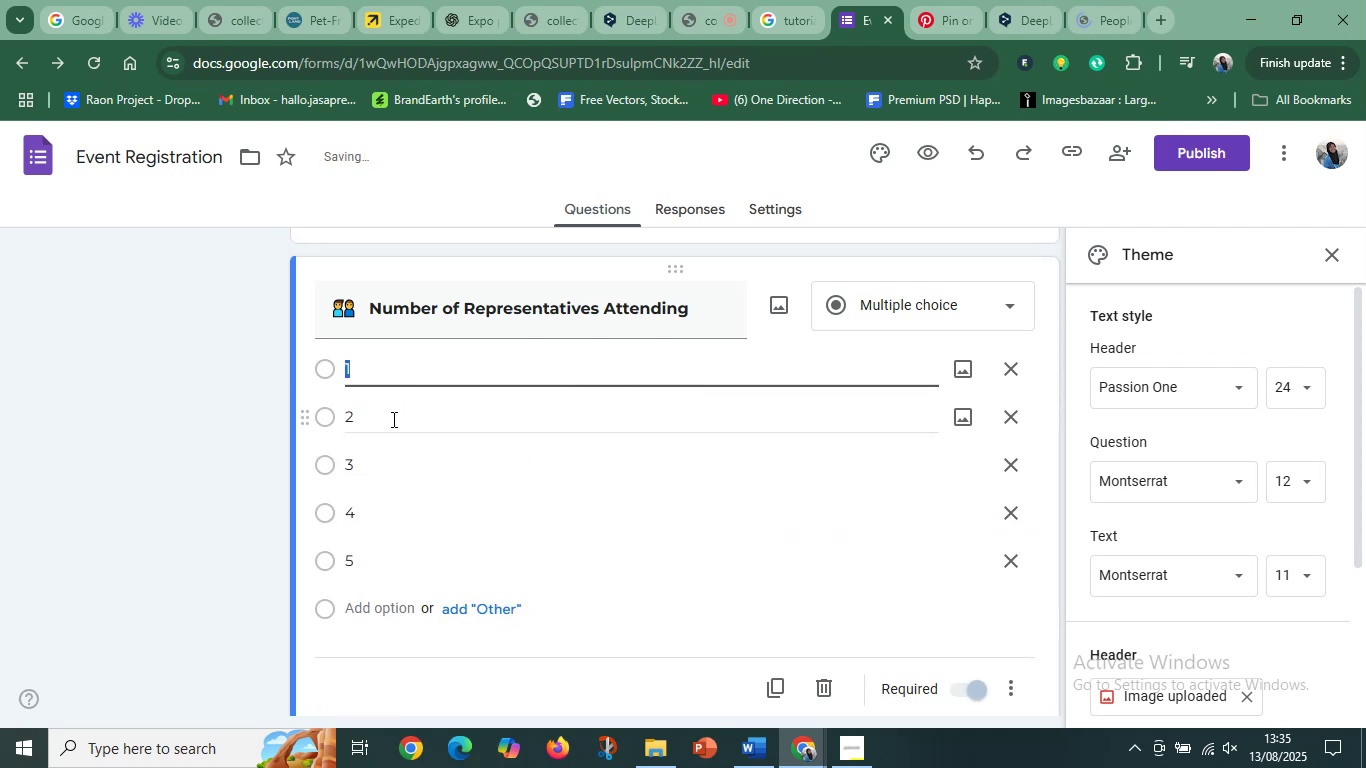 
left_click([390, 424])
 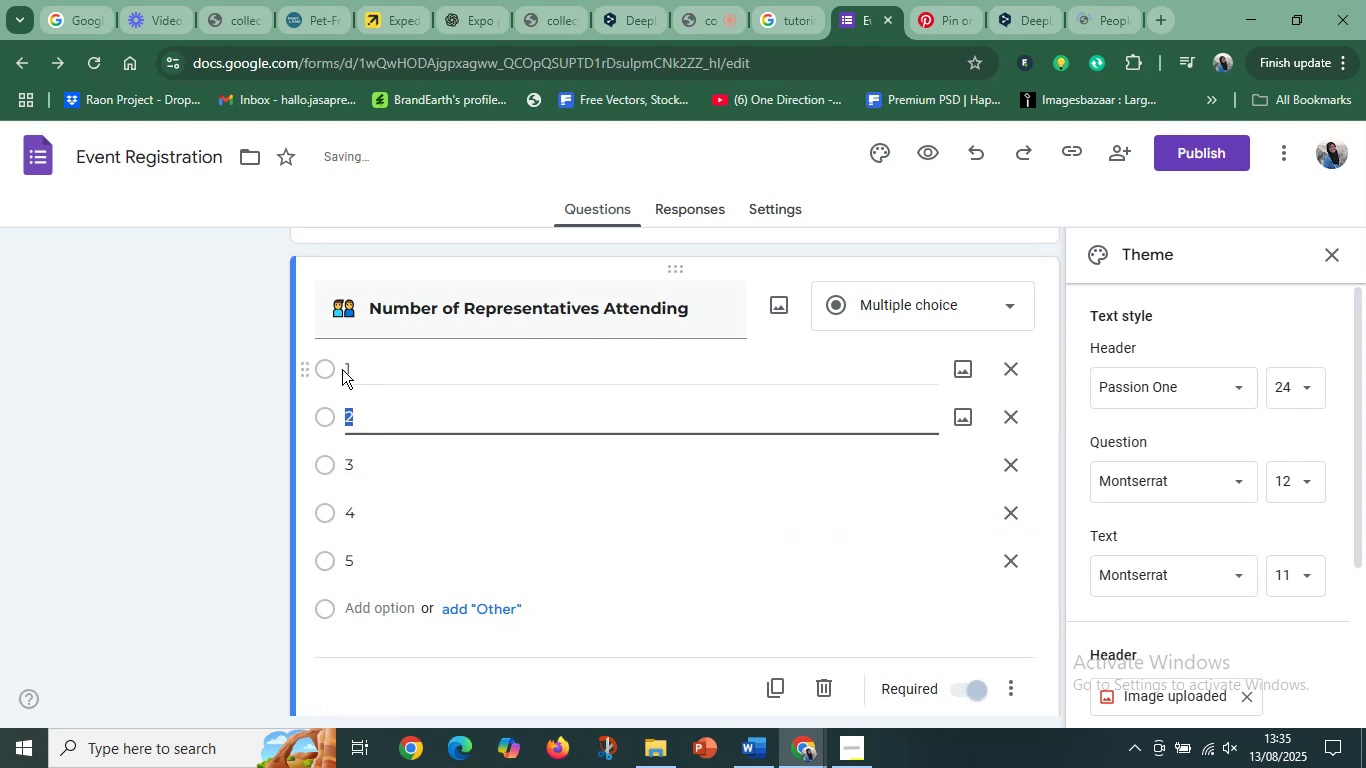 
left_click([344, 368])
 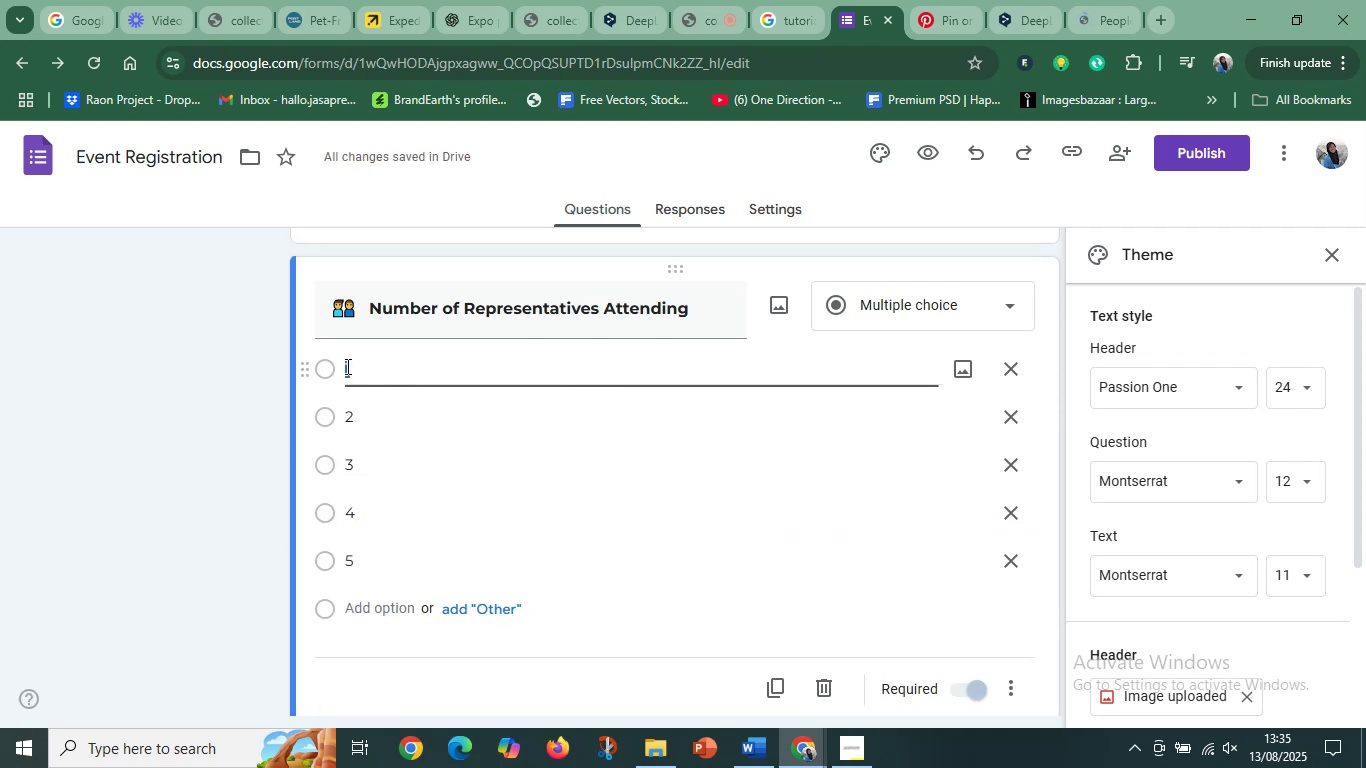 
left_click([346, 366])
 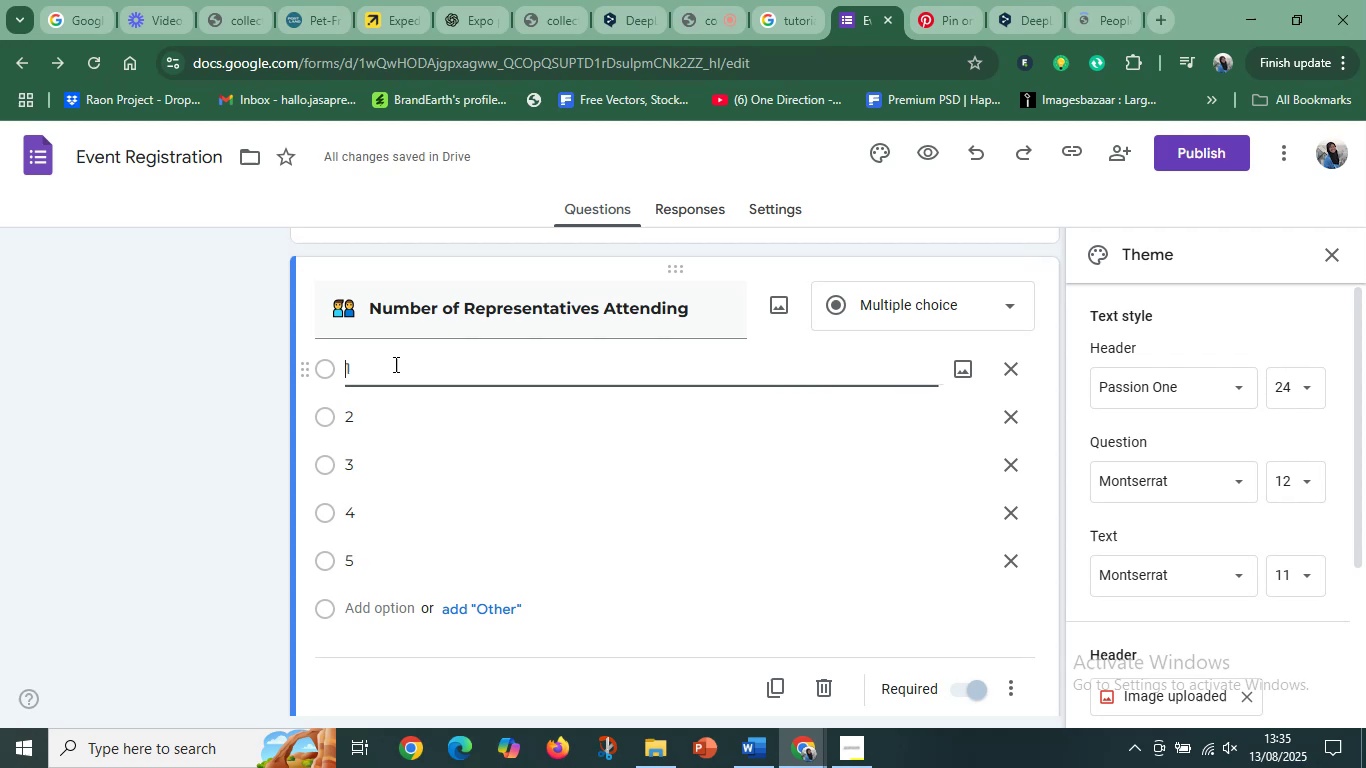 
left_click([391, 370])
 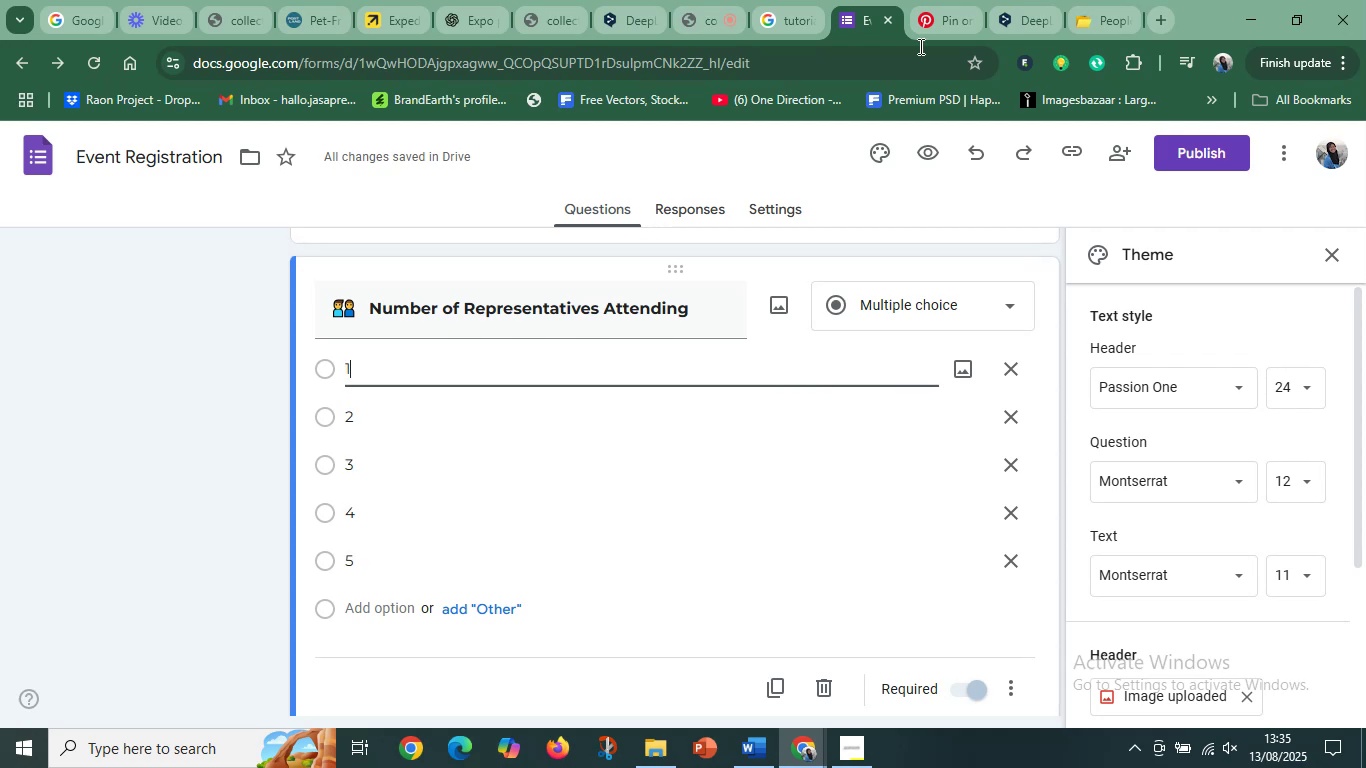 
left_click([1036, 6])
 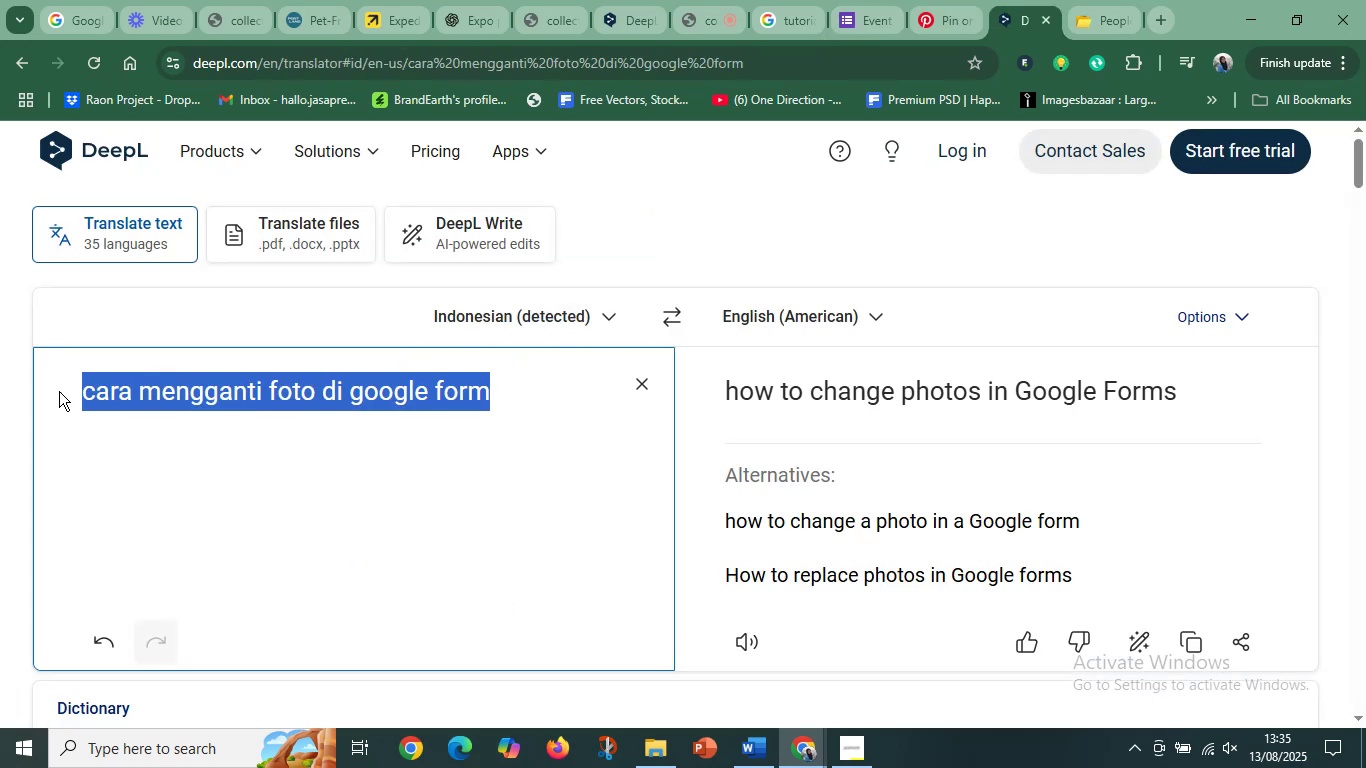 
type(SATU ORANG)
 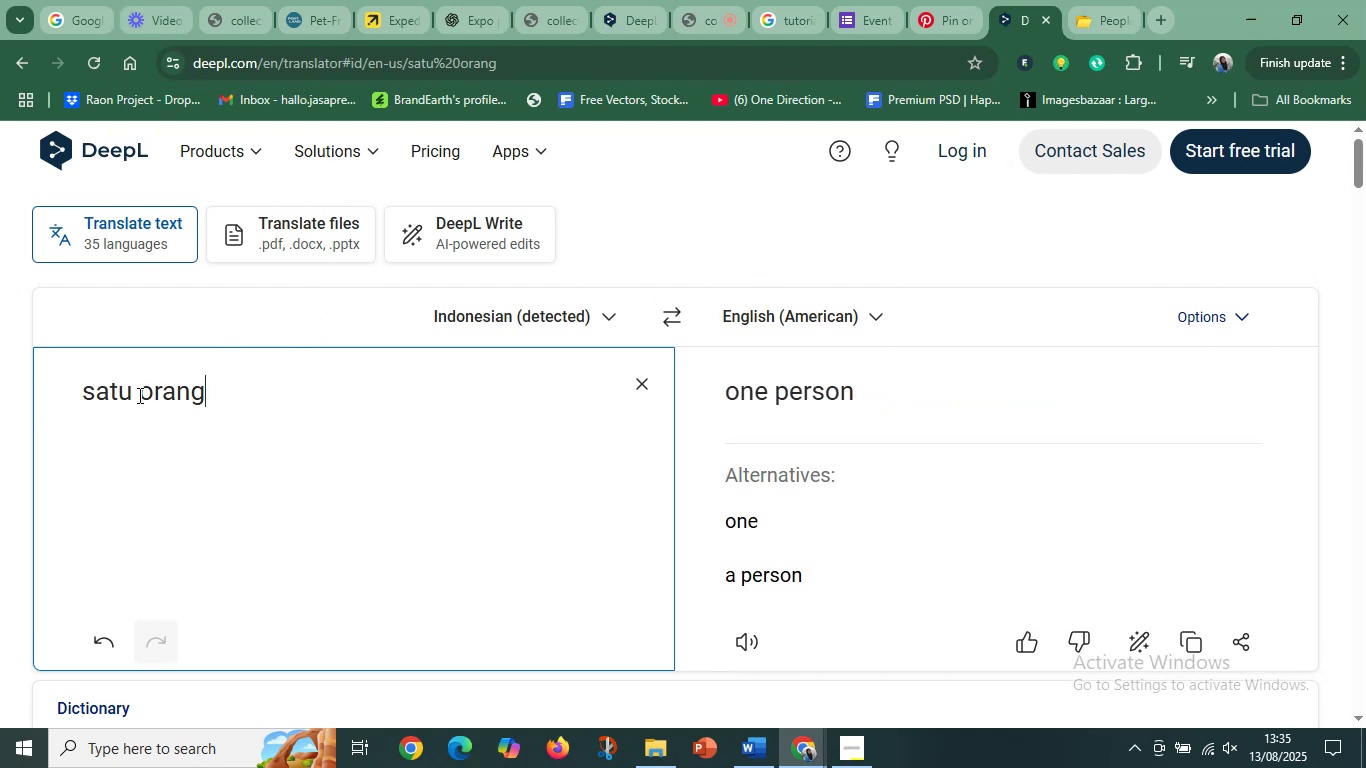 
type(1V)
 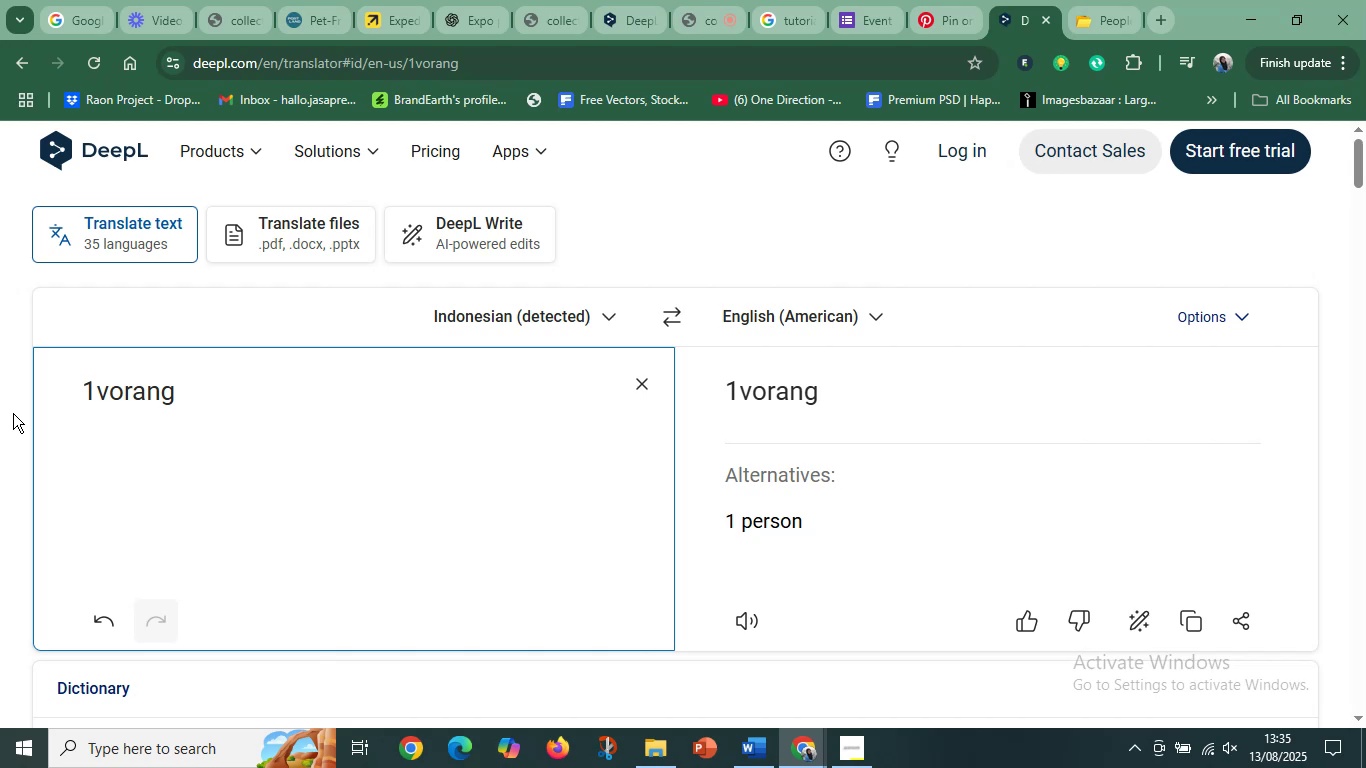 
wait(11.18)
 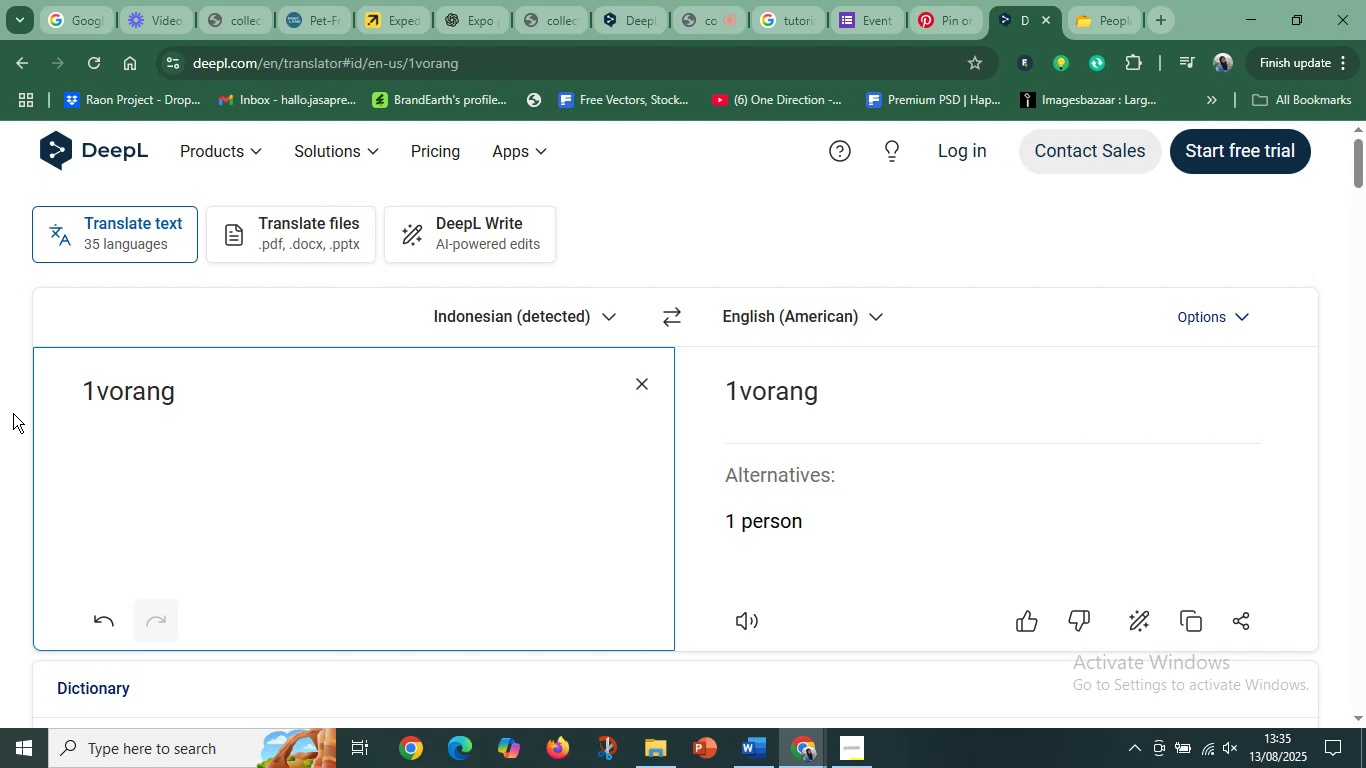 
key(Backspace)
 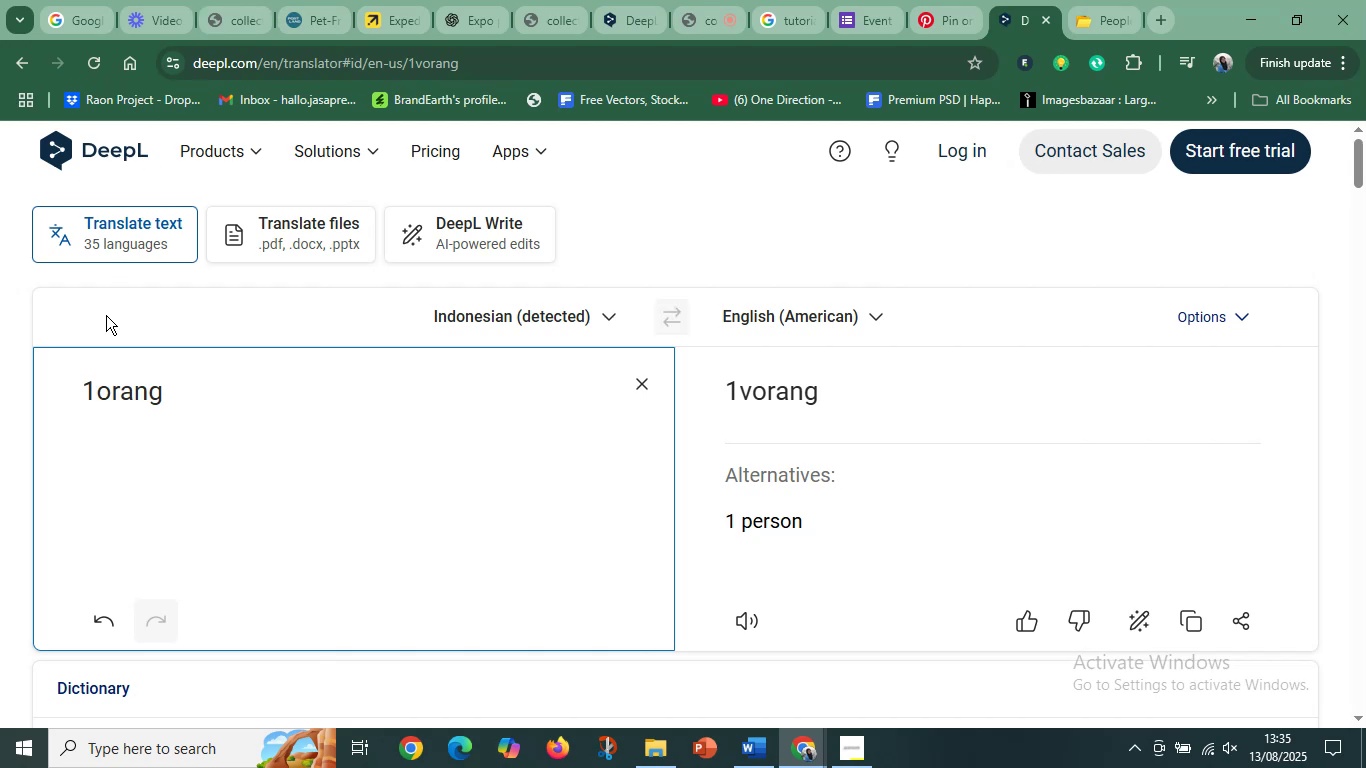 
key(Space)
 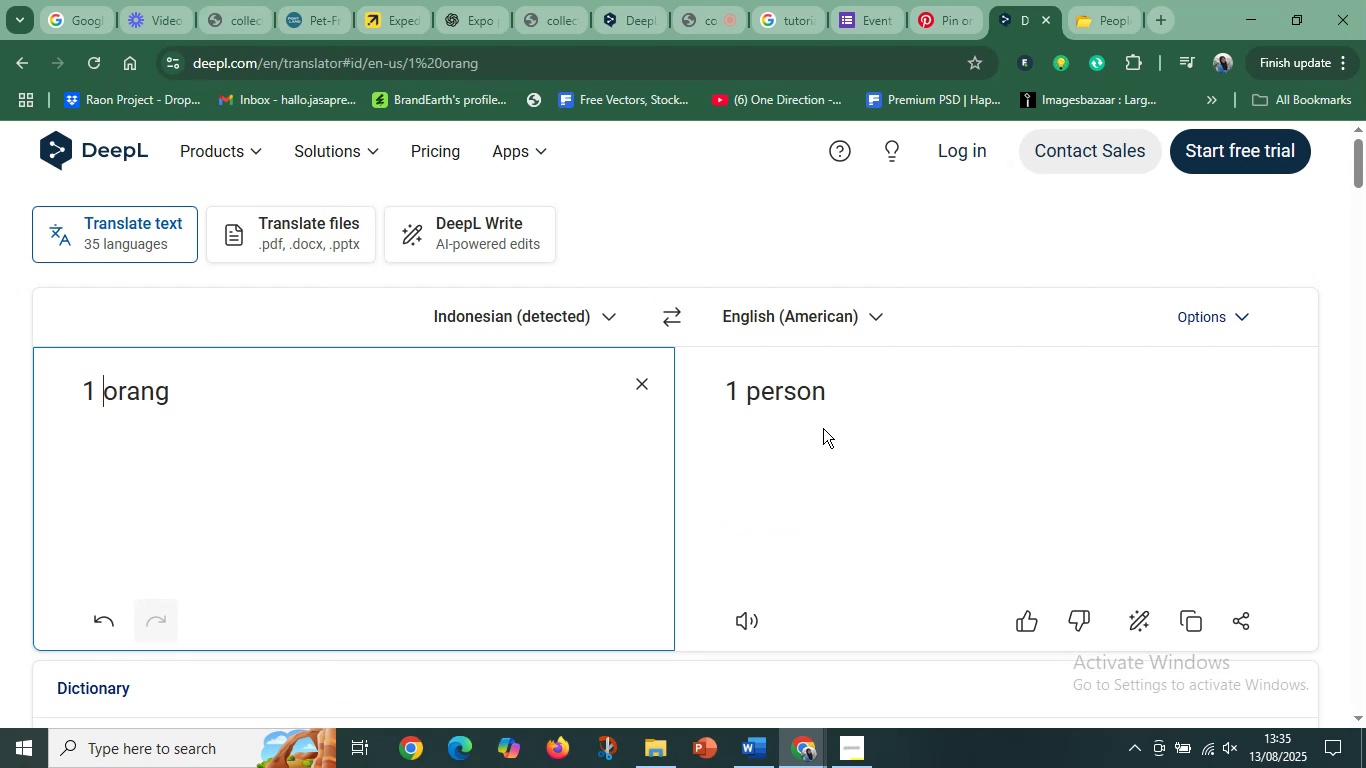 
left_click([830, 399])
 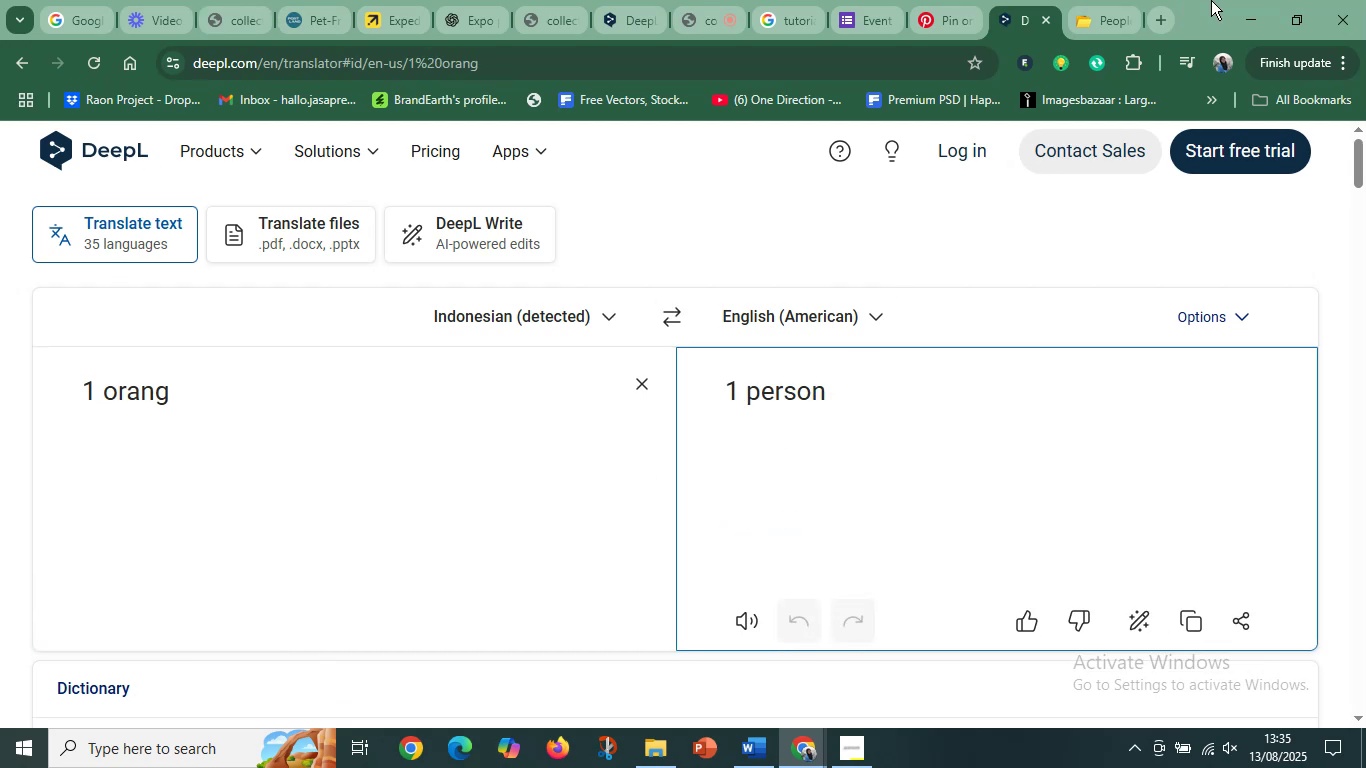 
left_click([1239, 0])
 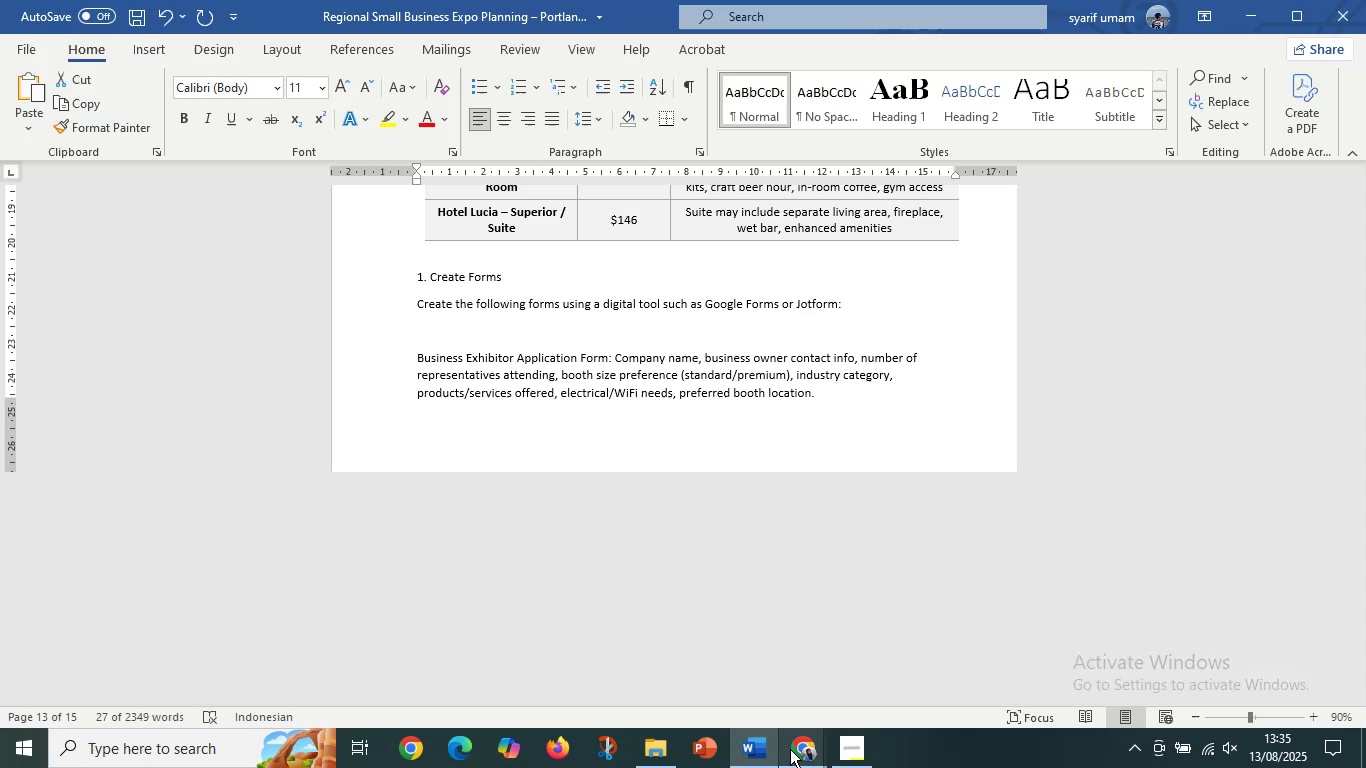 
left_click([792, 749])
 